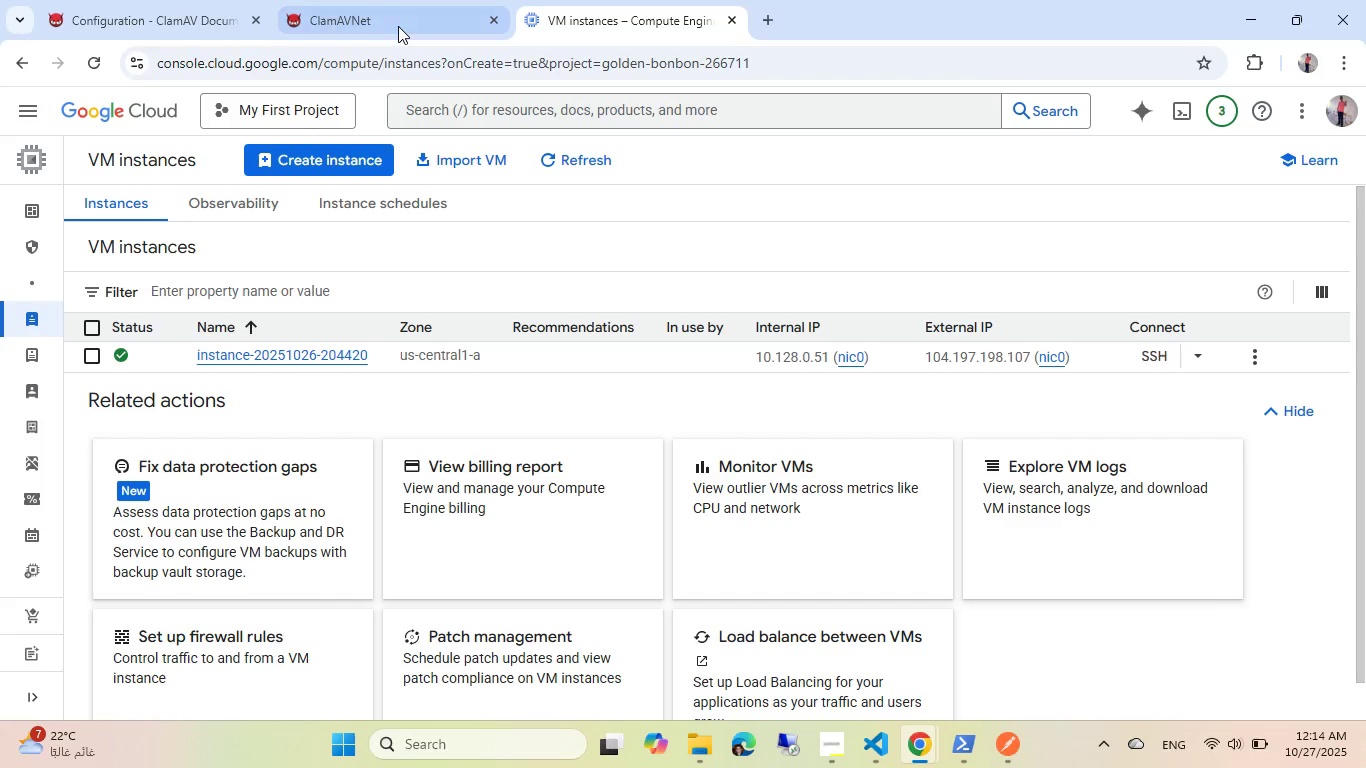 
left_click([398, 26])
 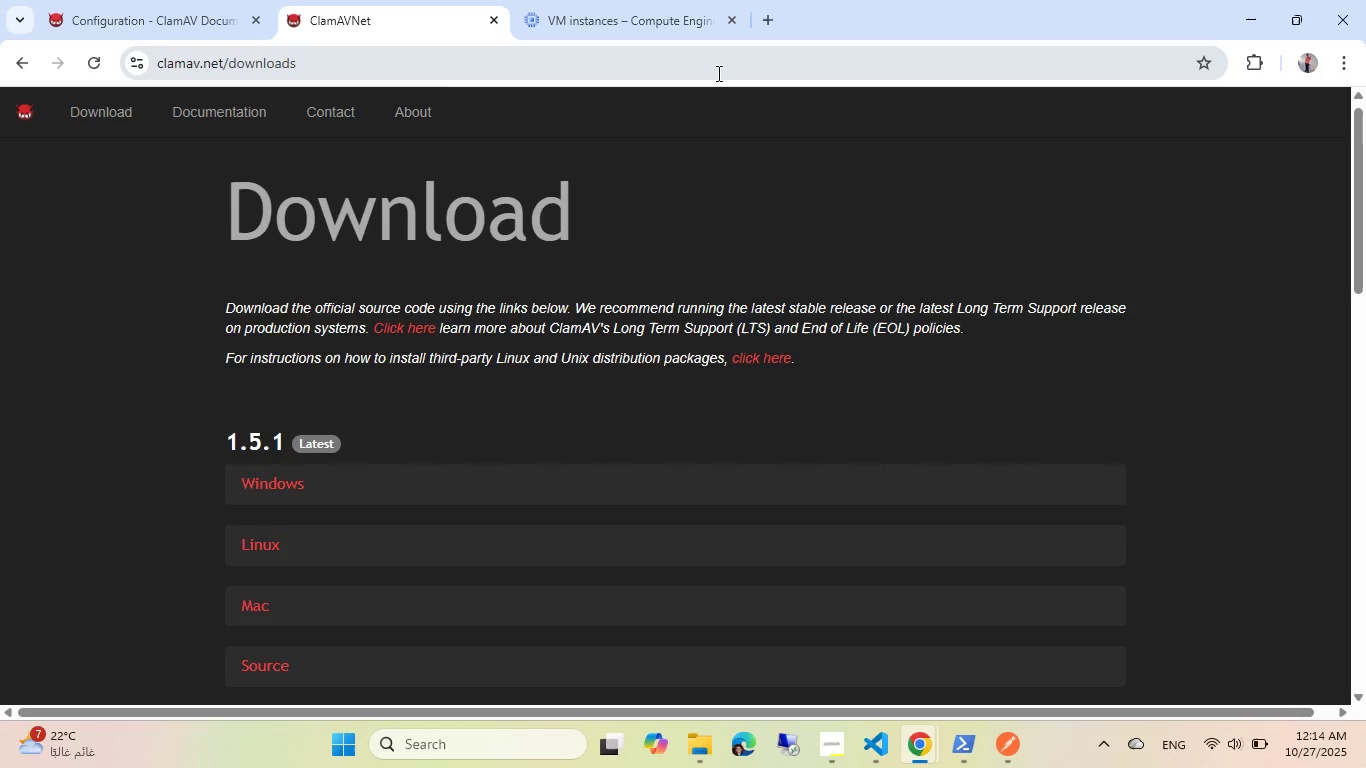 
left_click([717, 73])
 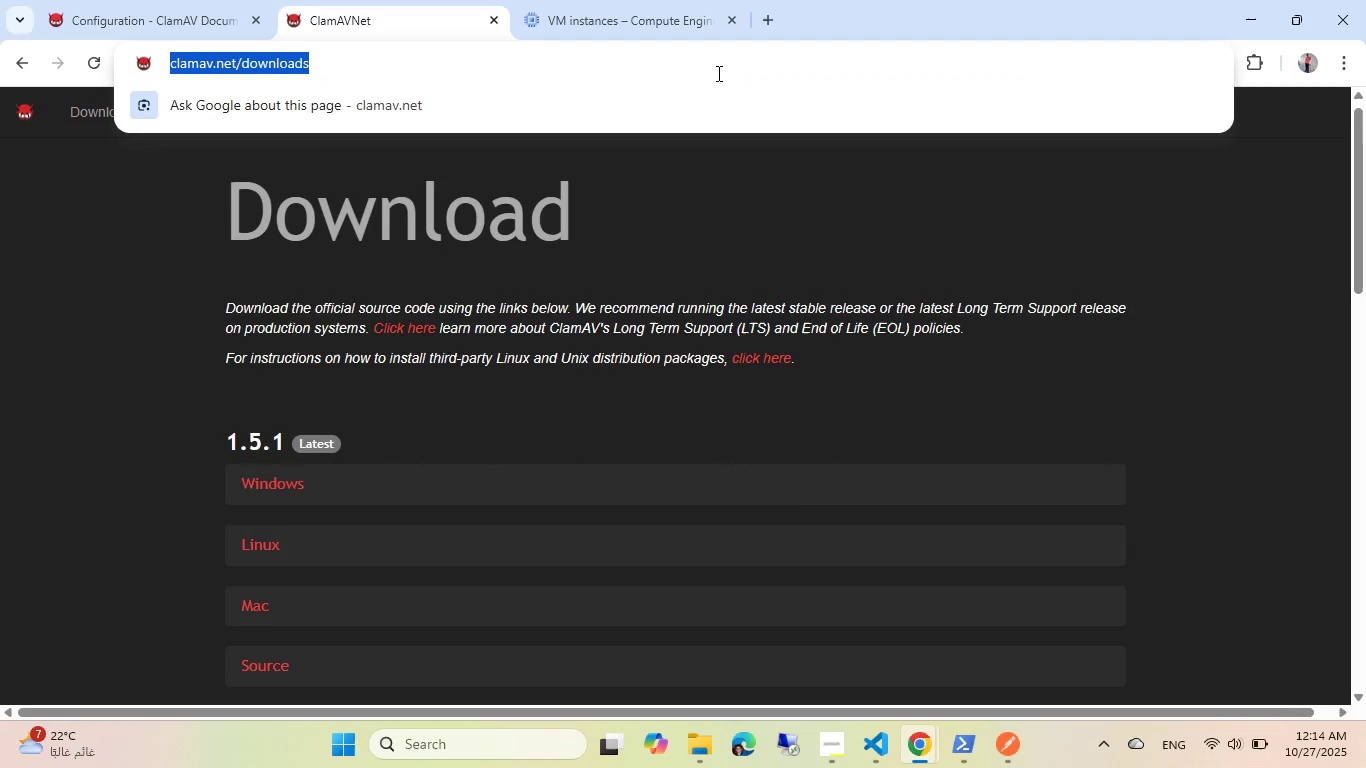 
type(pyclamd)
 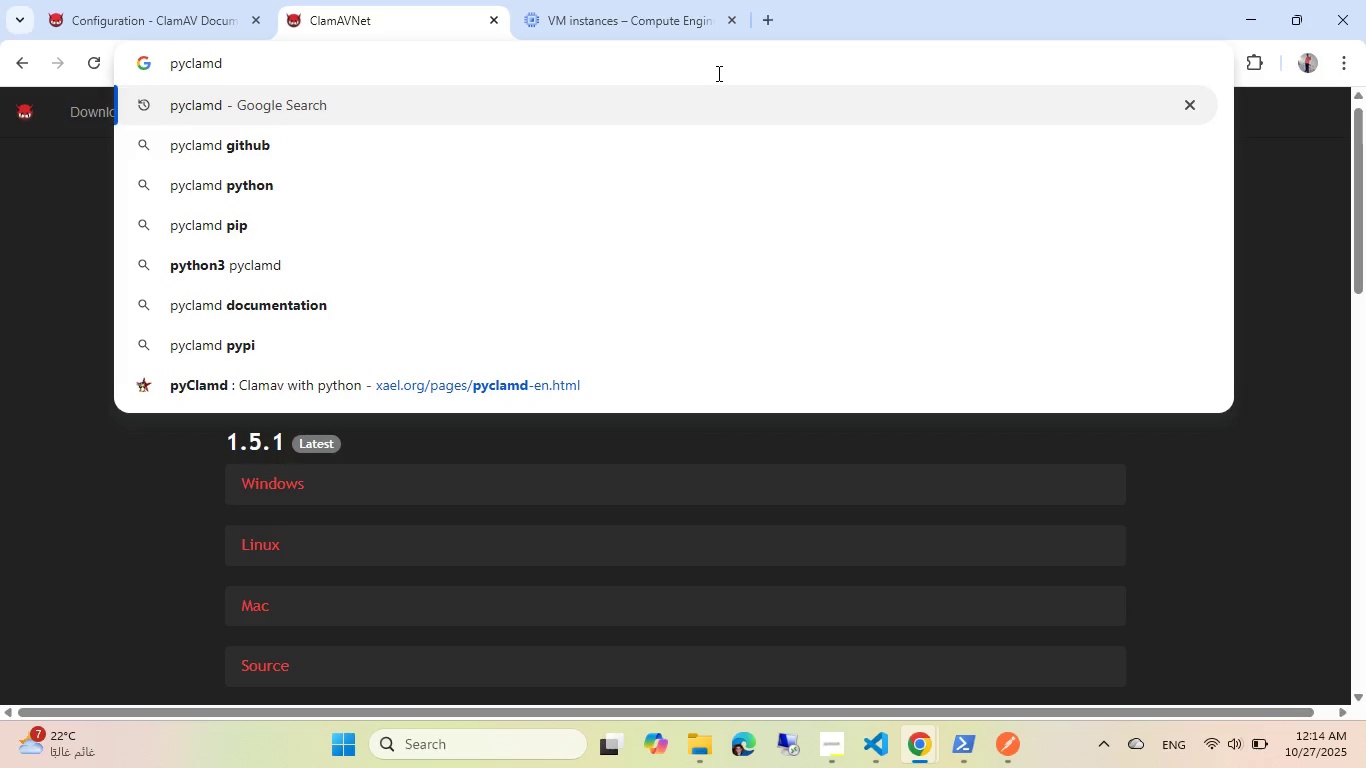 
key(ArrowUp)
 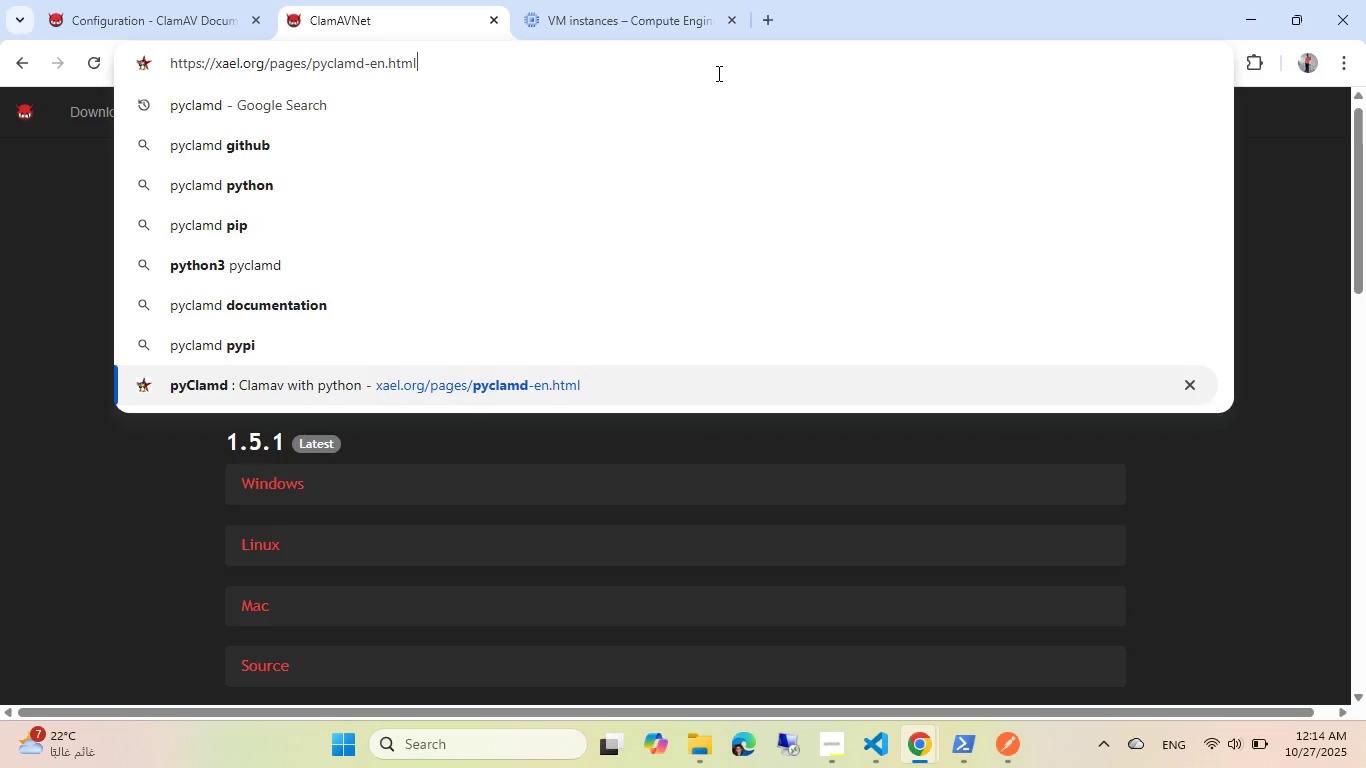 
key(Enter)
 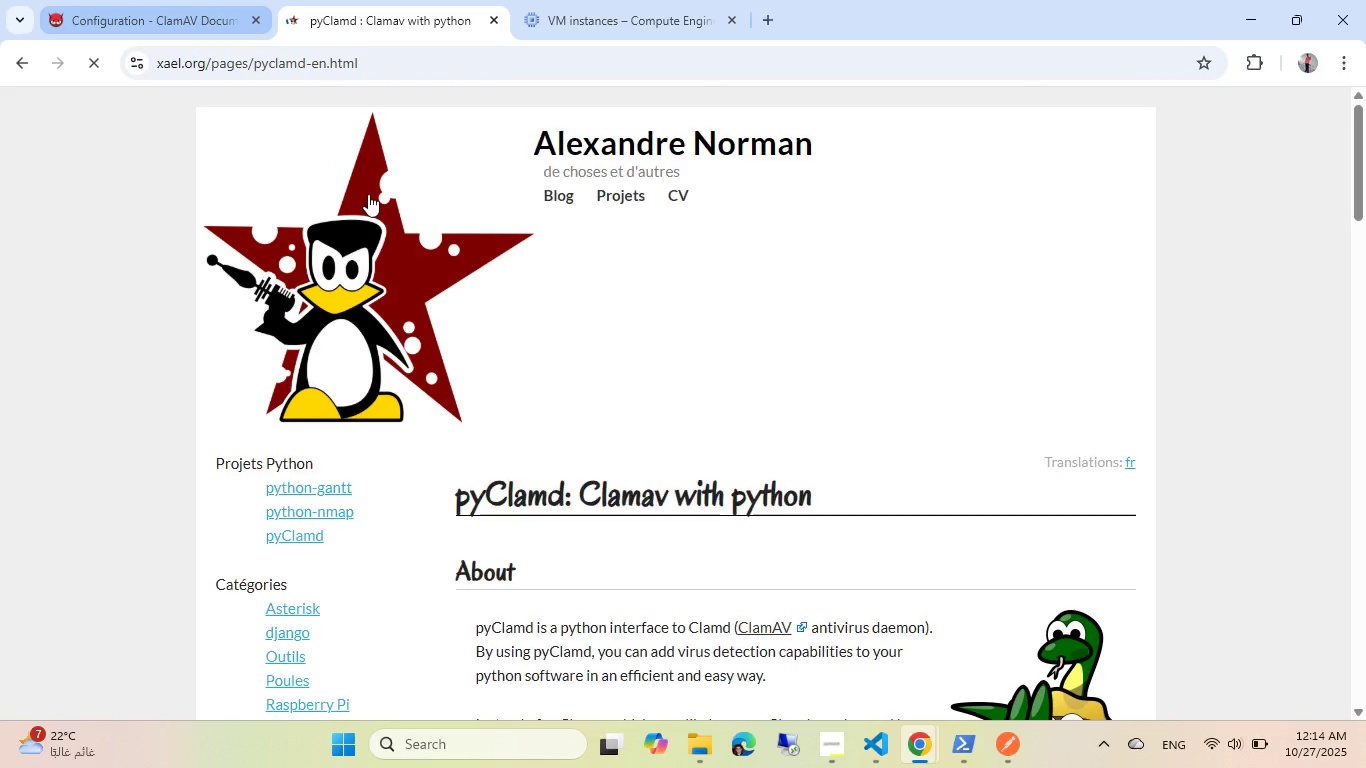 
scroll: coordinate [504, 260], scroll_direction: down, amount: 21.0
 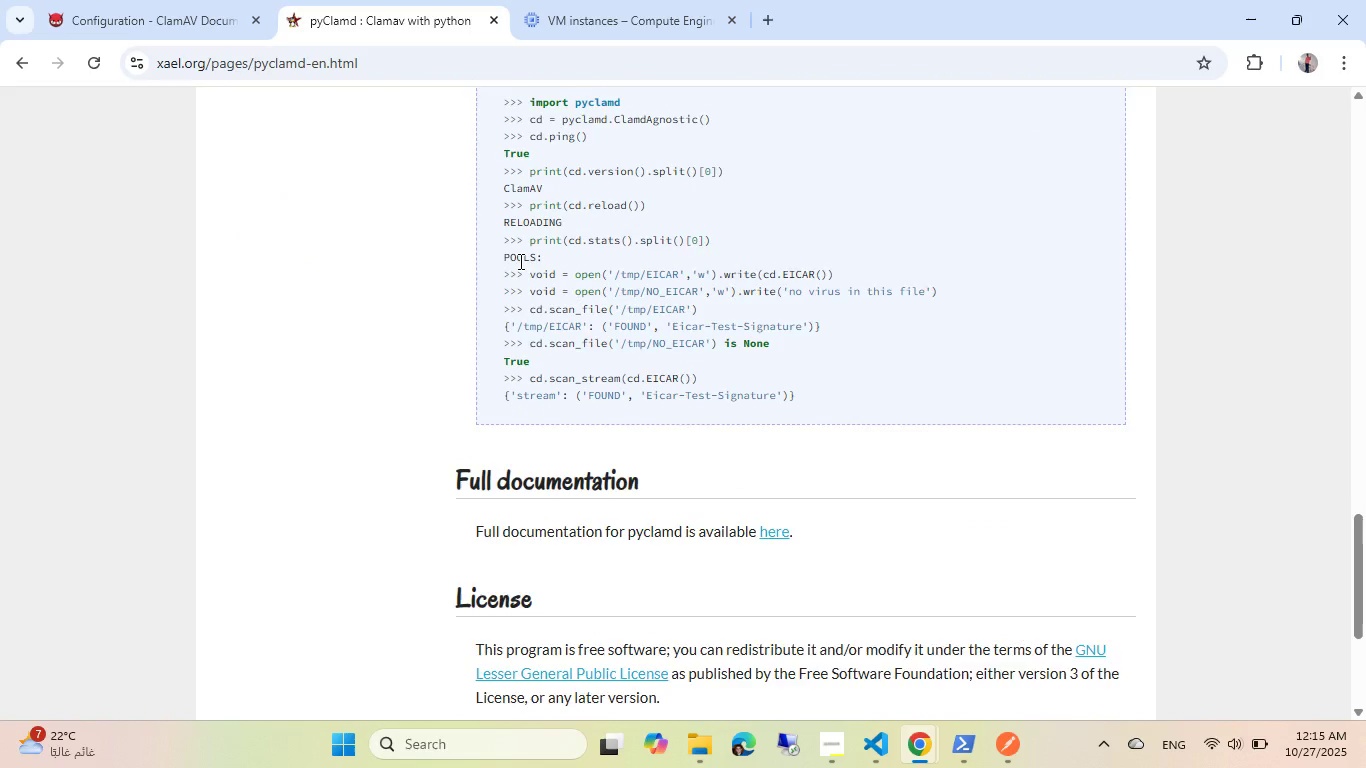 
scroll: coordinate [519, 261], scroll_direction: up, amount: 1.0
 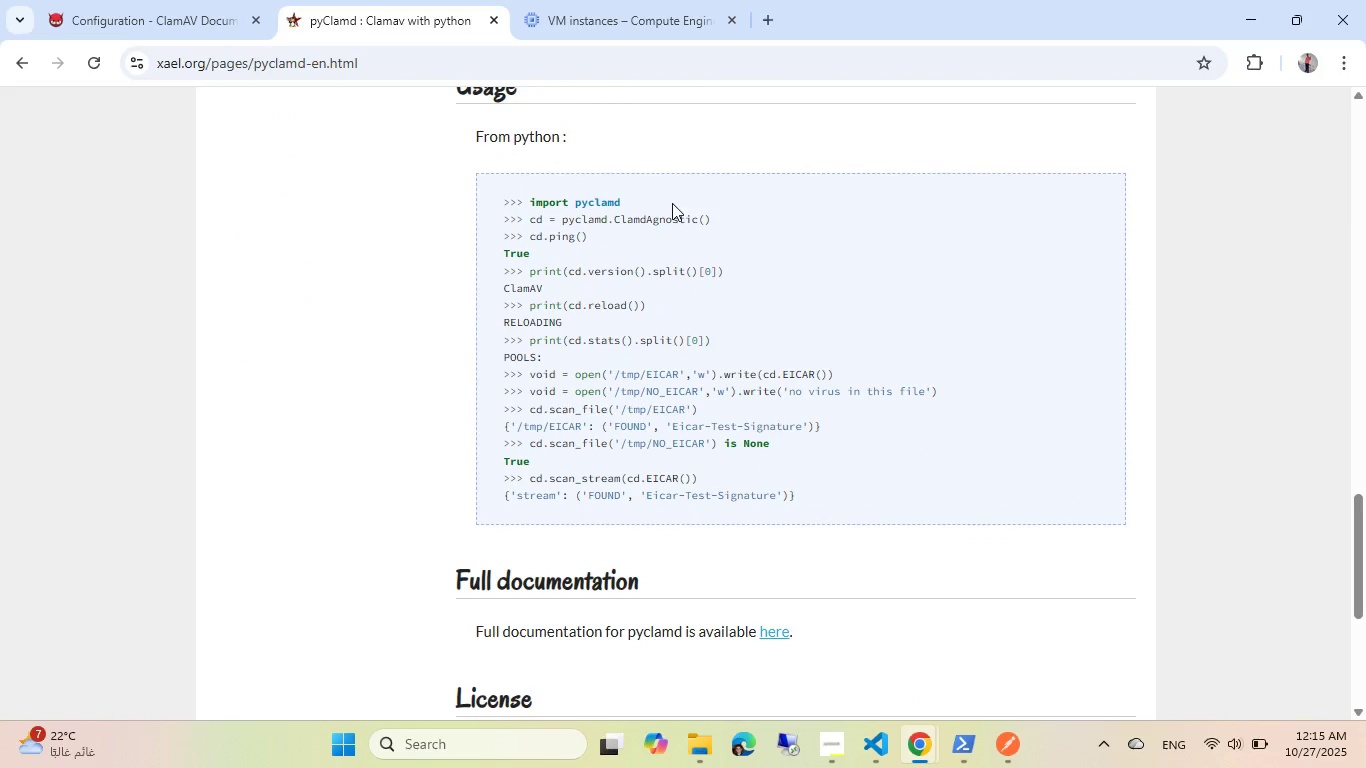 
double_click([655, 220])
 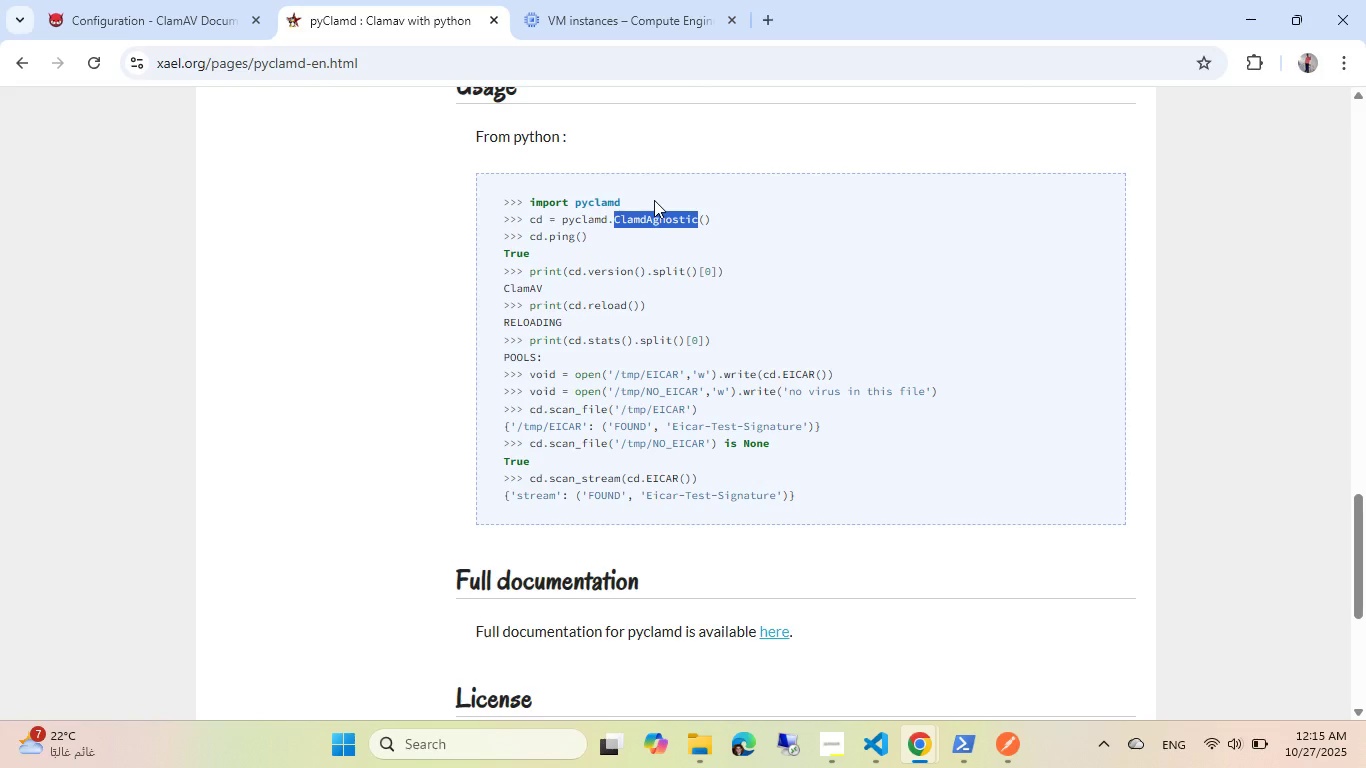 
key(Control+ControlLeft)
 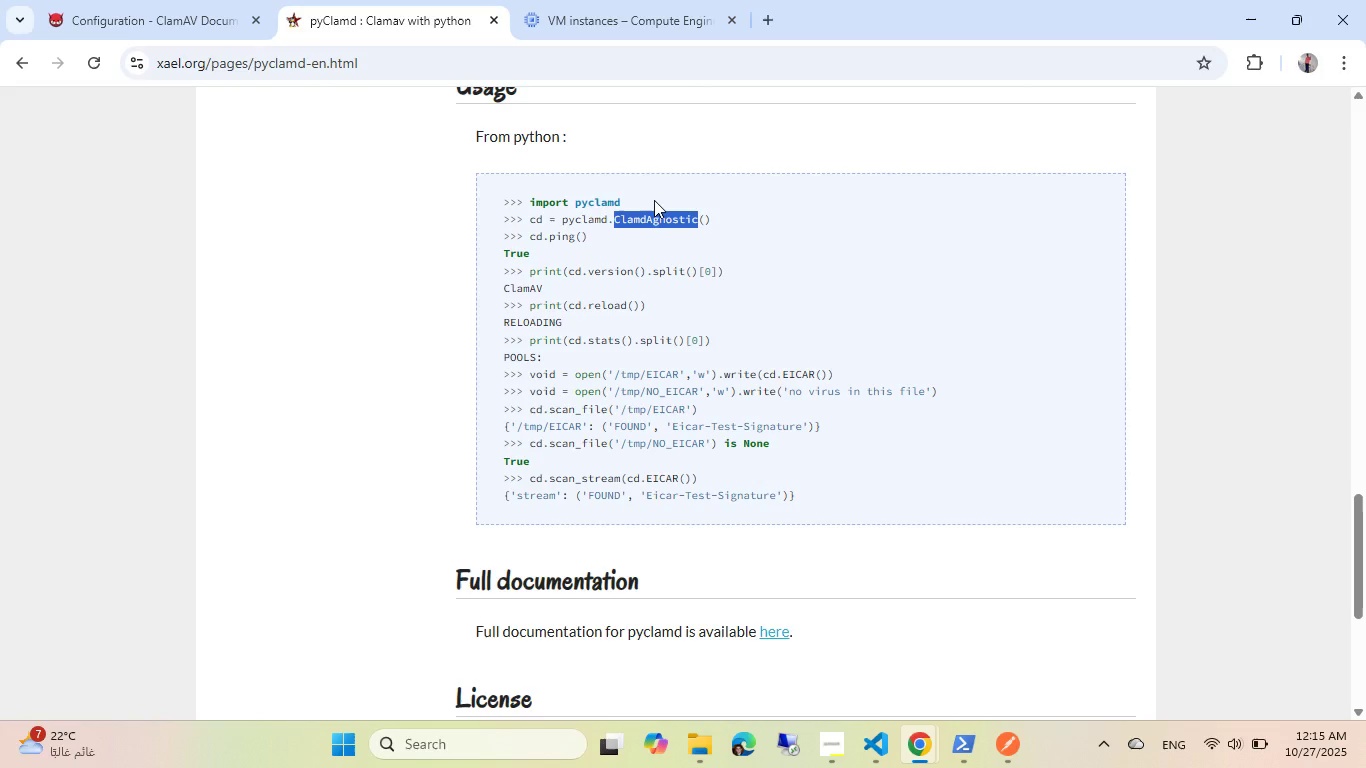 
key(Control+C)
 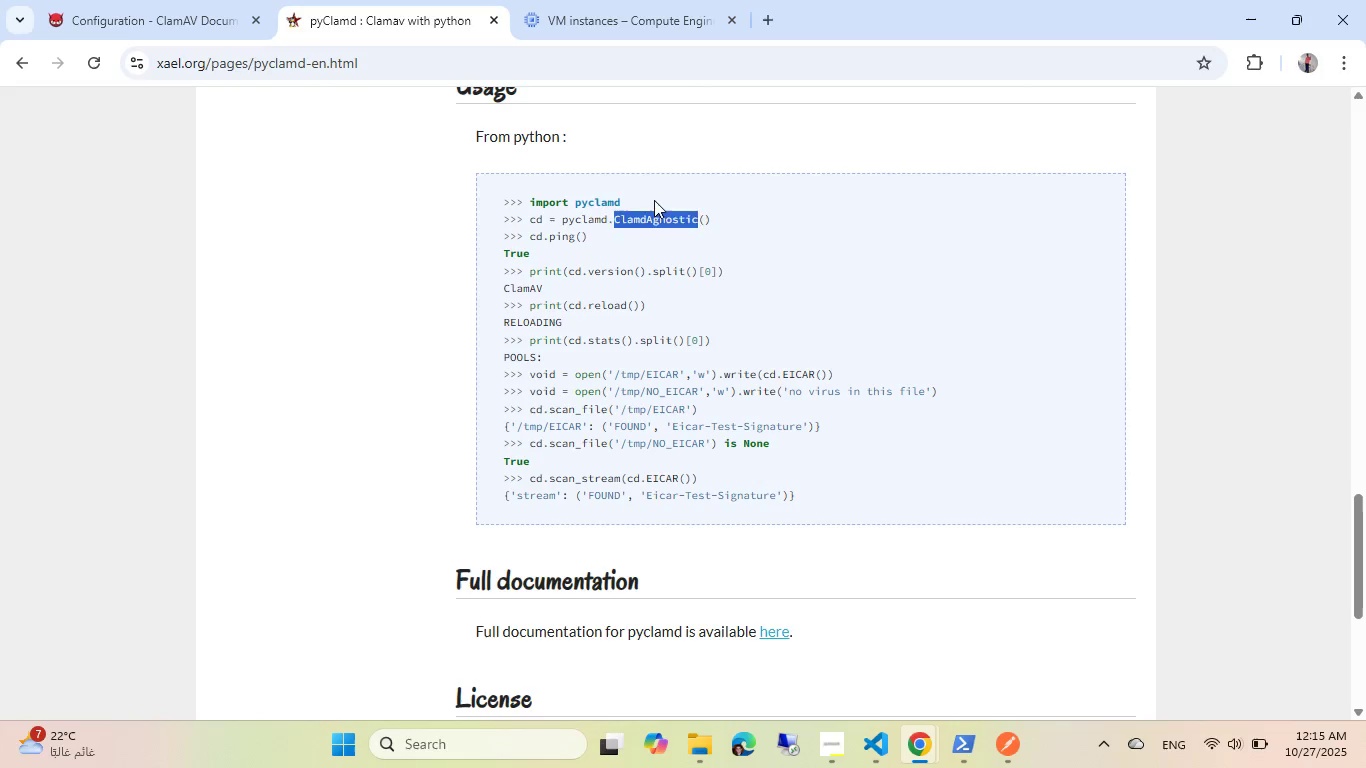 
left_click([654, 199])
 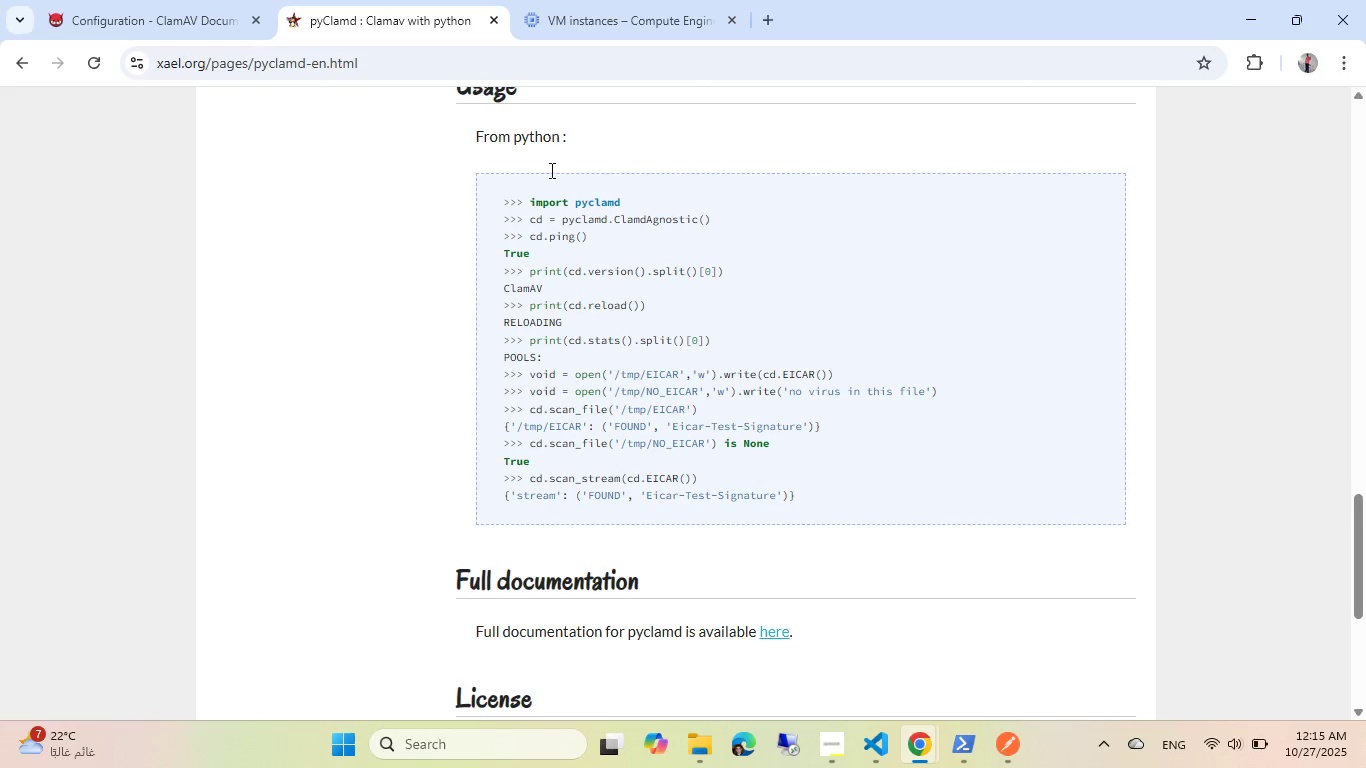 
scroll: coordinate [559, 201], scroll_direction: up, amount: 3.0
 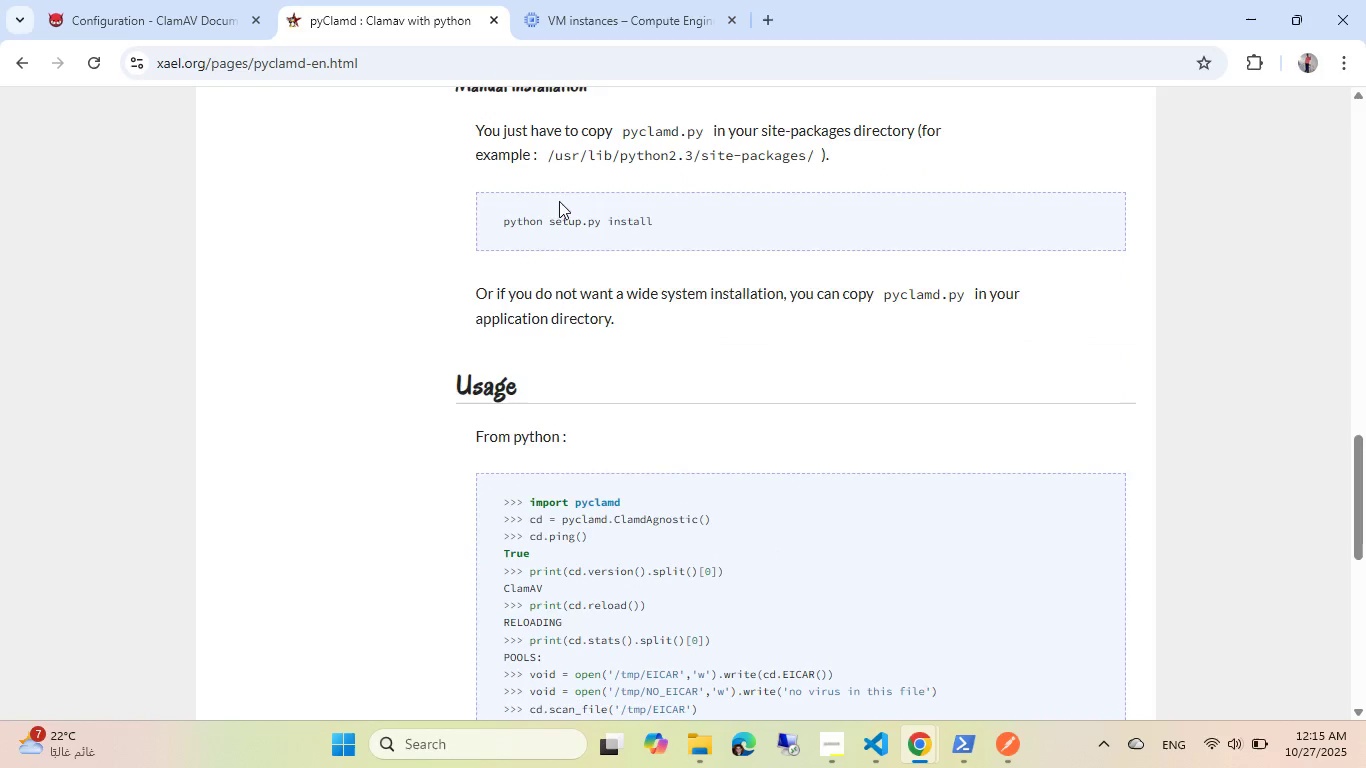 
scroll: coordinate [559, 201], scroll_direction: down, amount: 10.0
 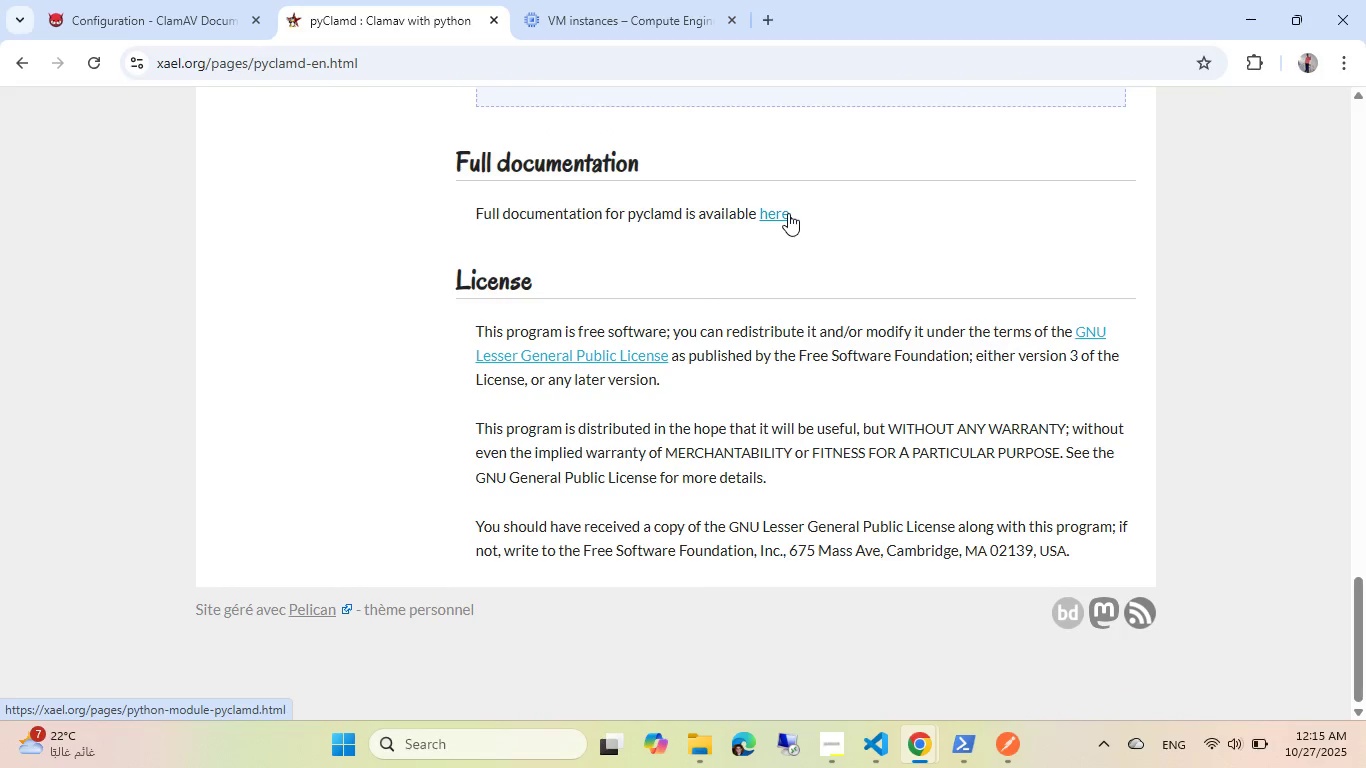 
middle_click([788, 213])
 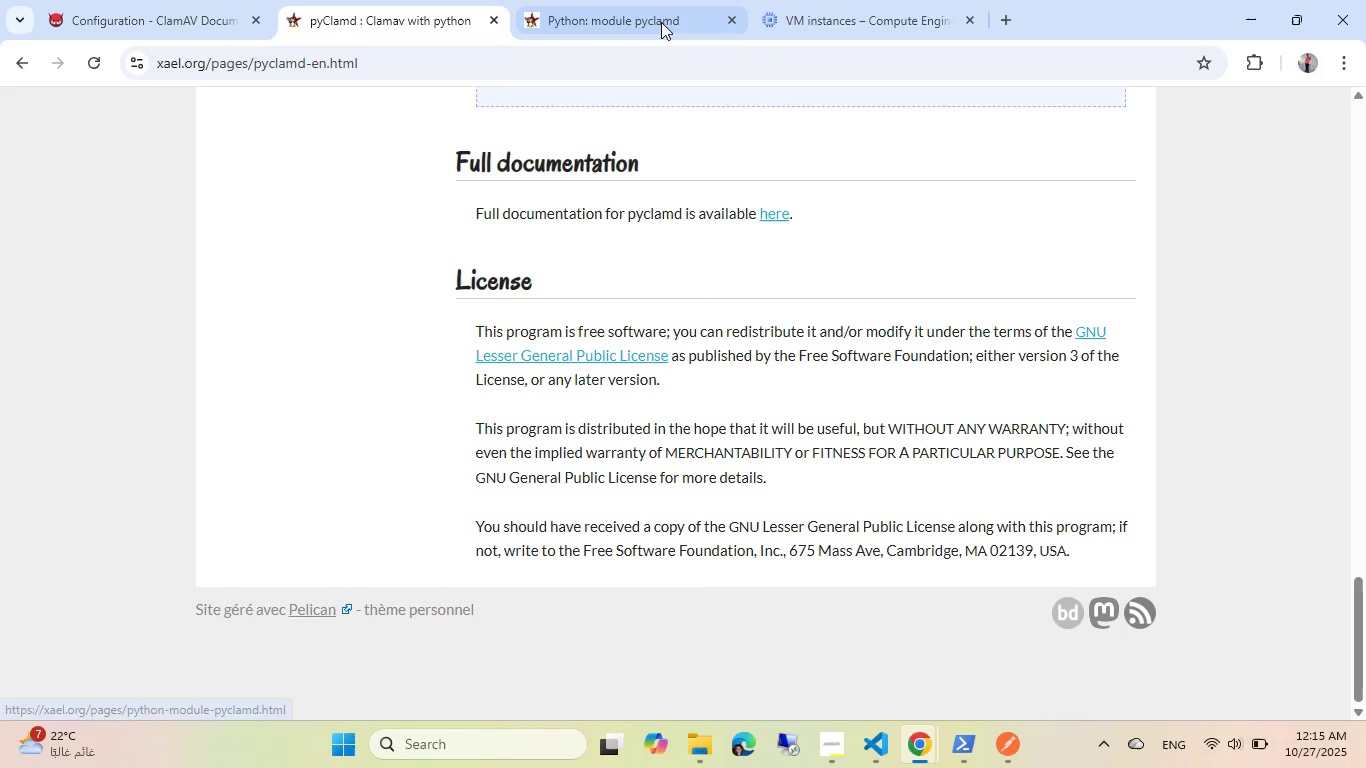 
left_click([655, 17])
 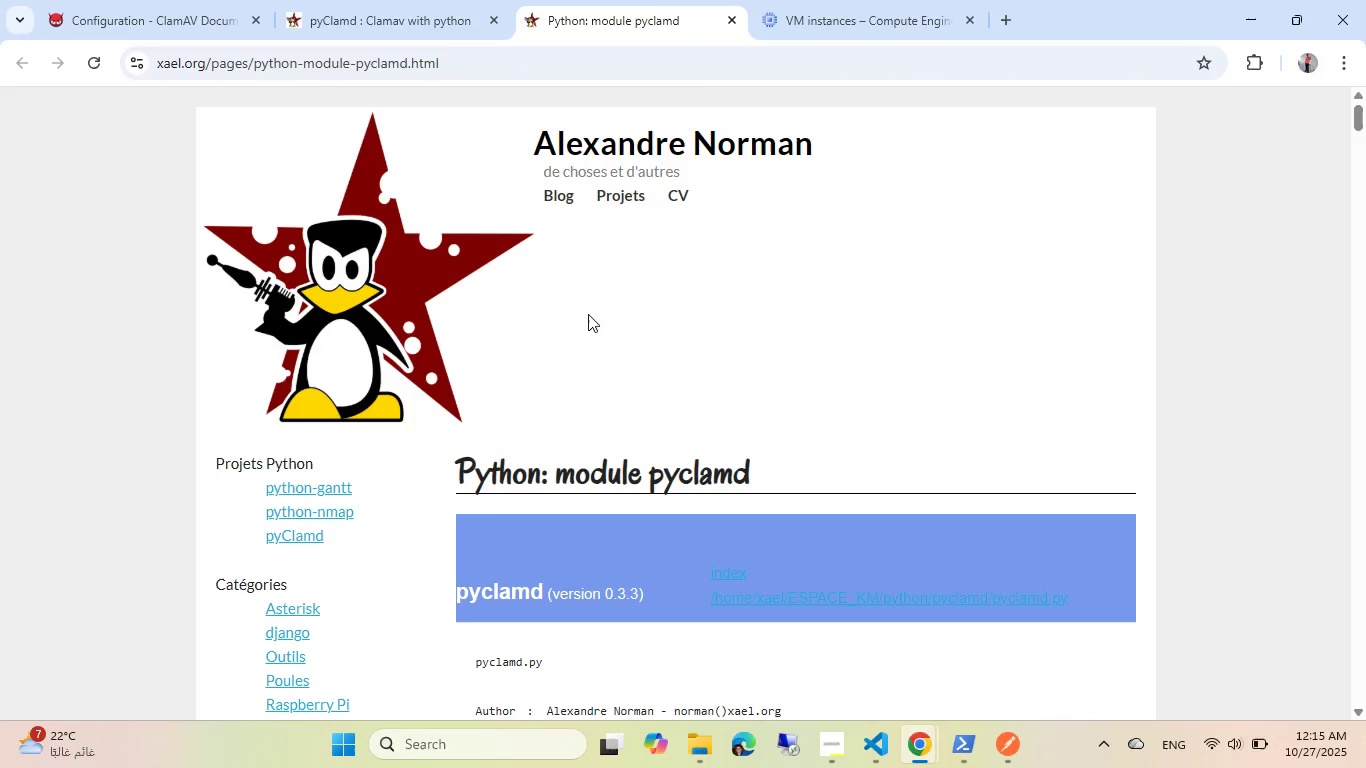 
key(Control+F)
 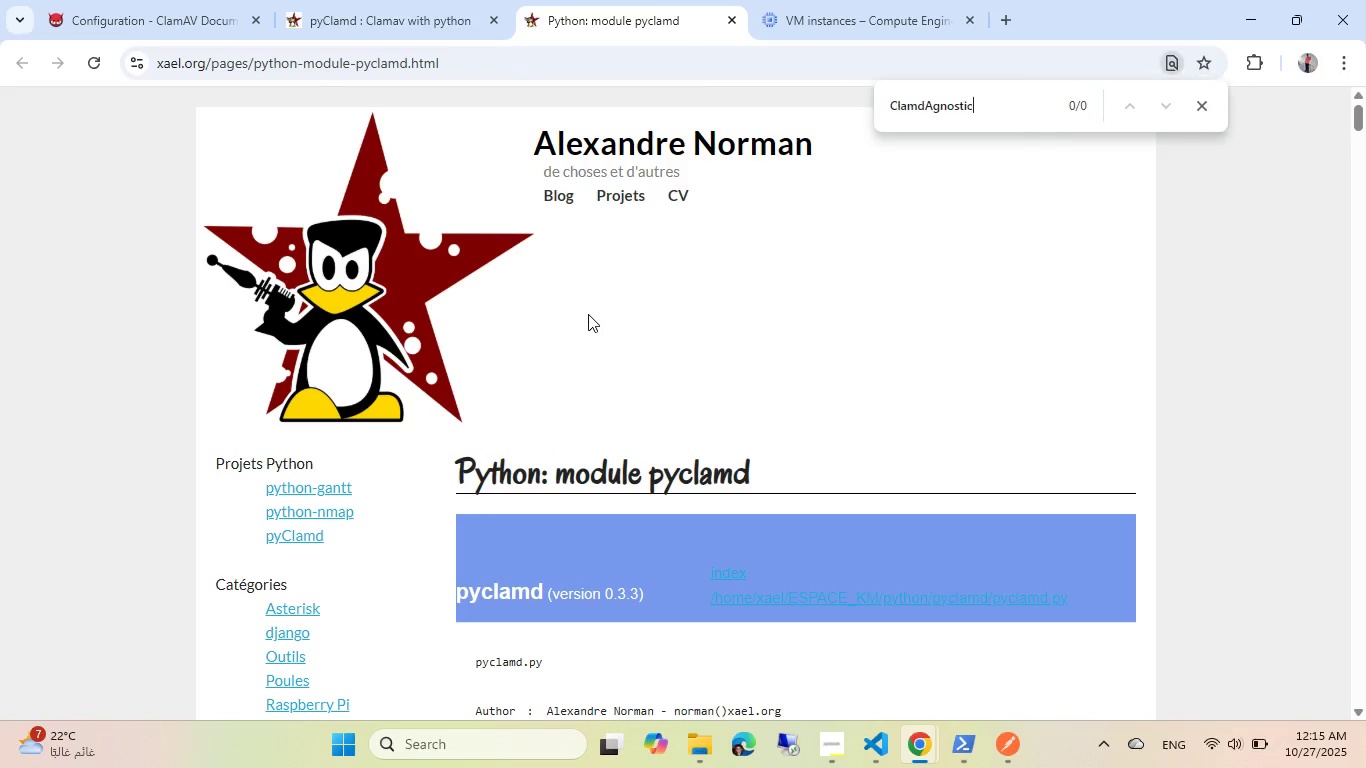 
key(Control+V)
 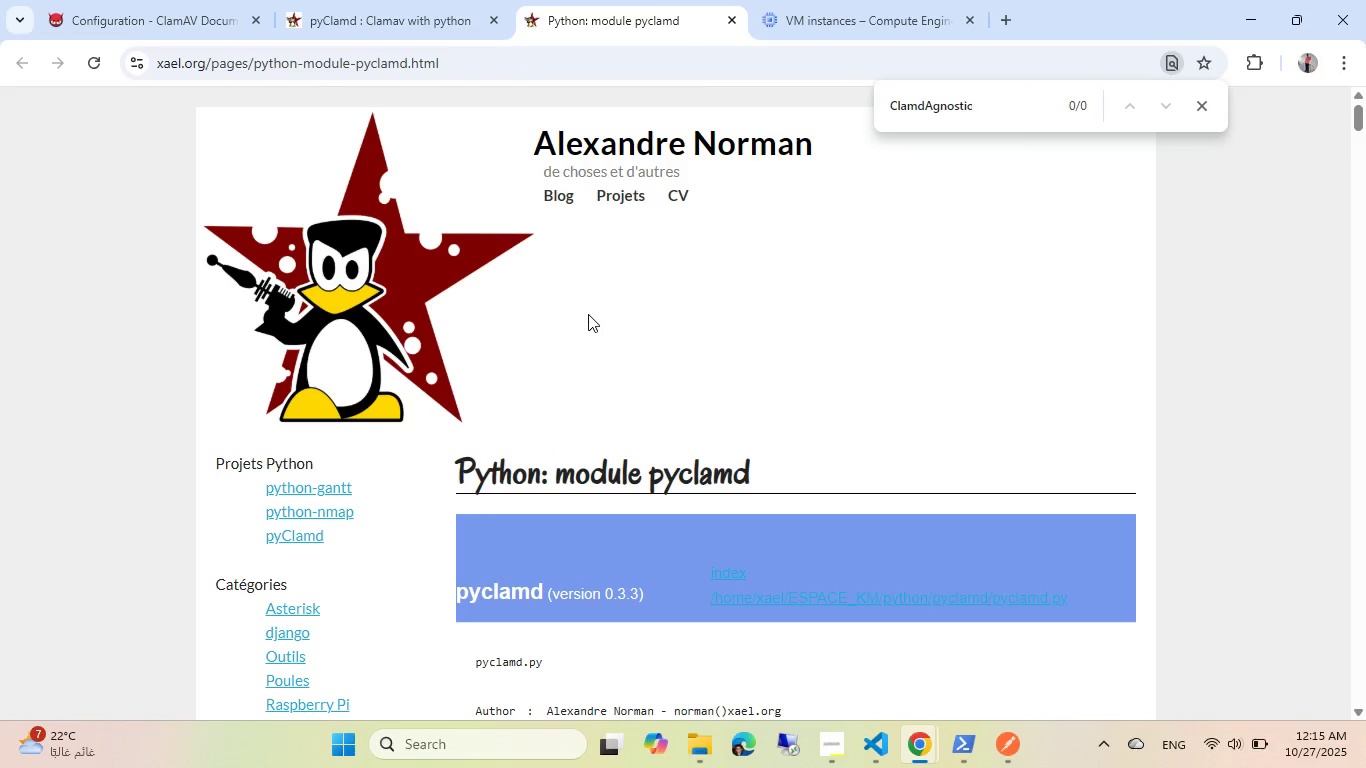 
key(Enter)
 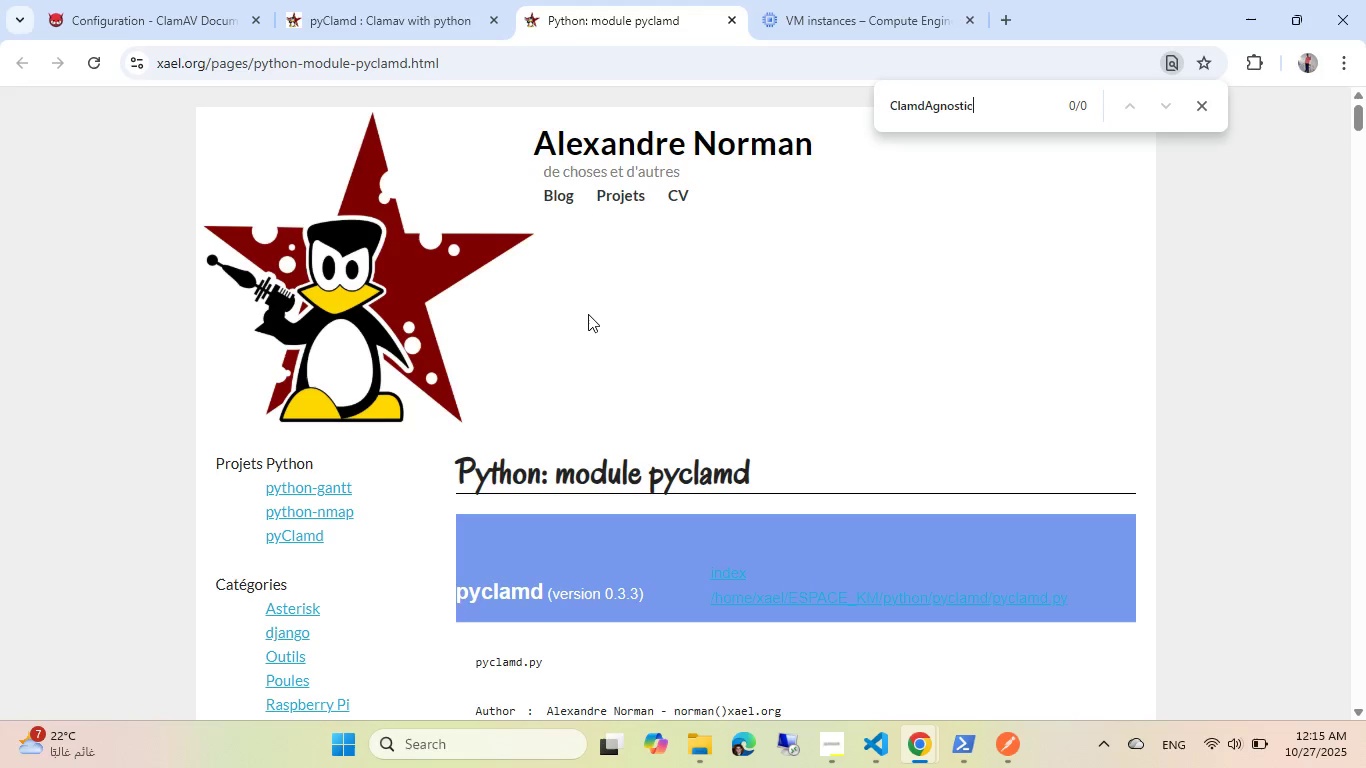 
key(Enter)
 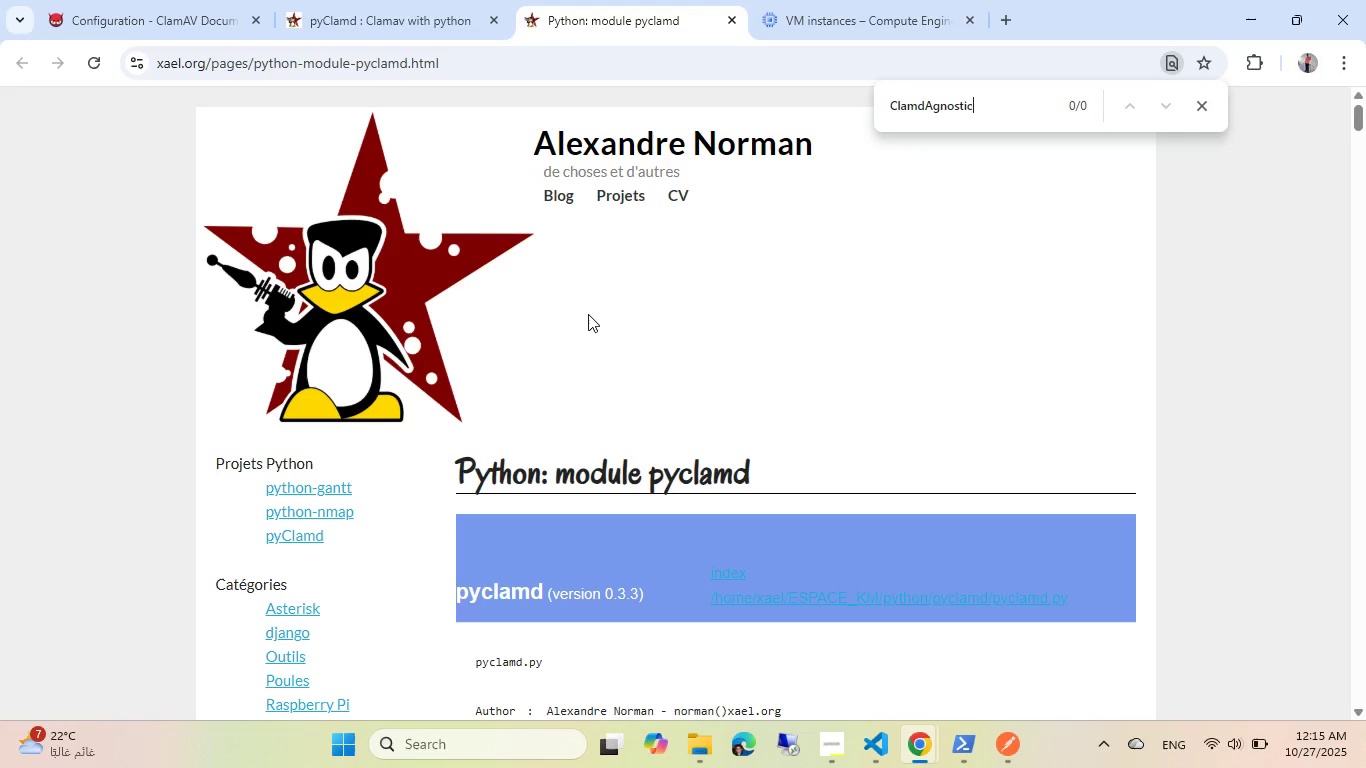 
key(Enter)
 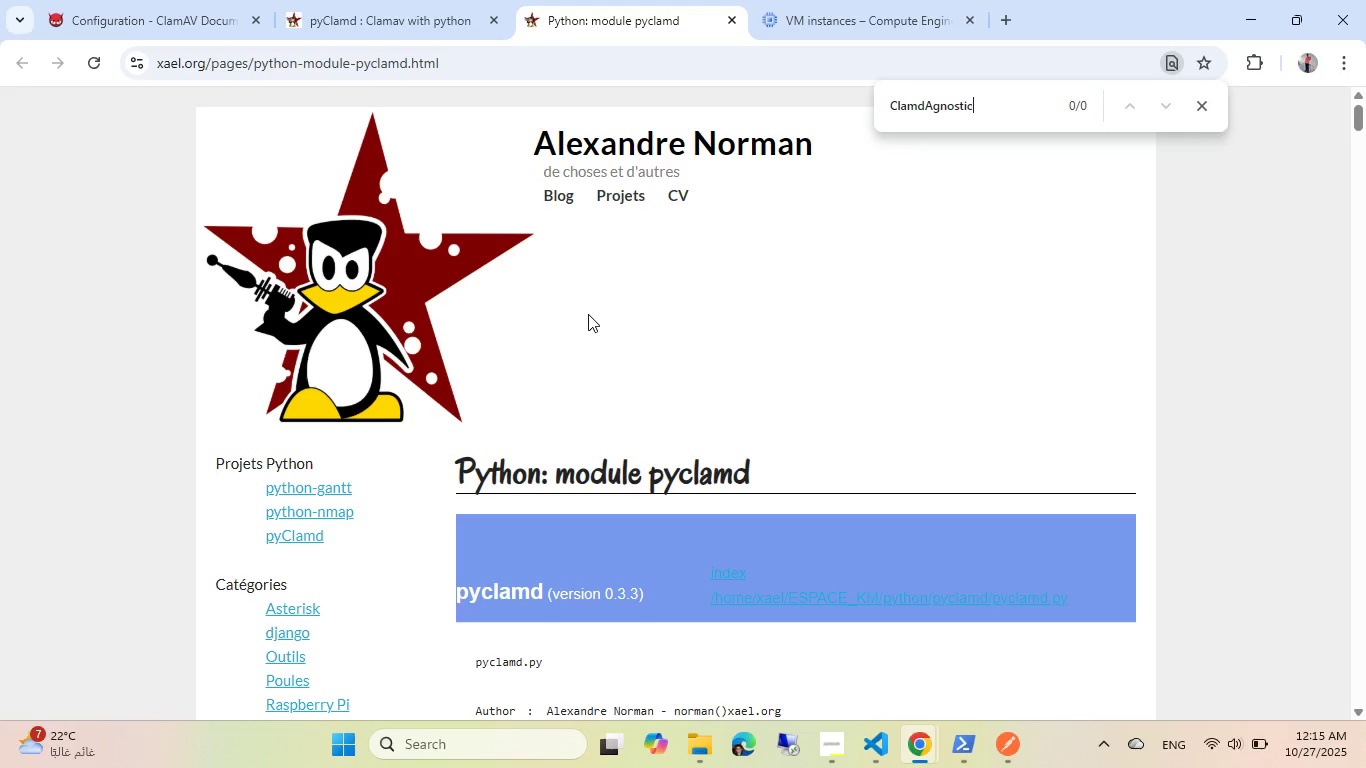 
key(Enter)
 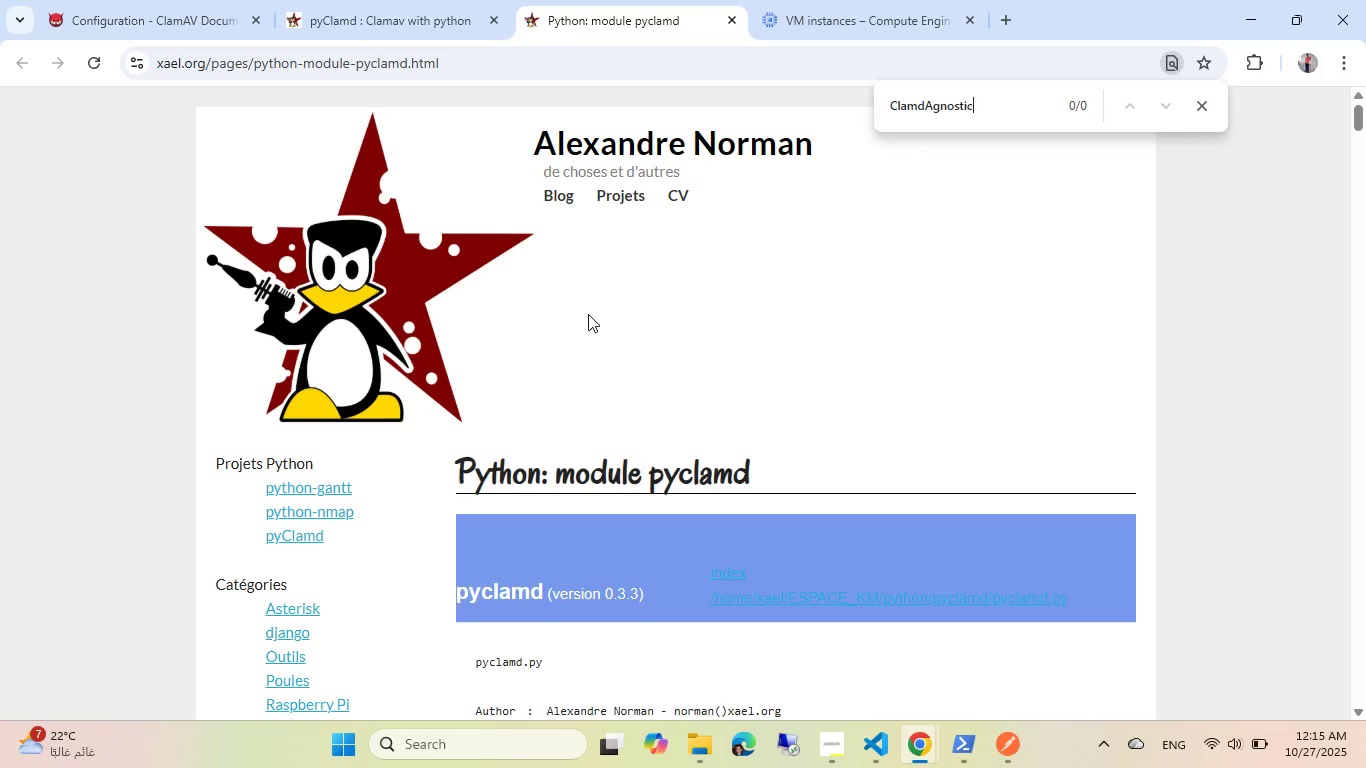 
key(Escape)
 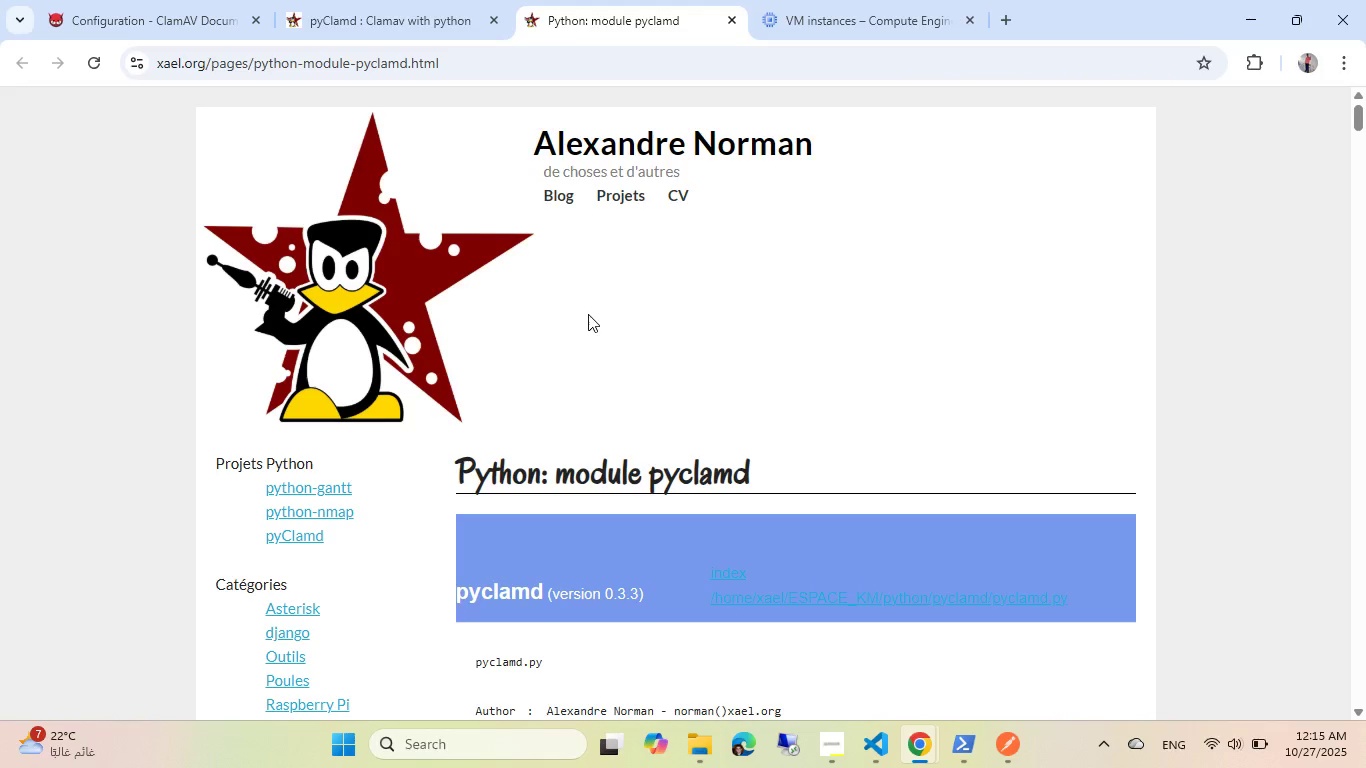 
scroll: coordinate [563, 316], scroll_direction: down, amount: 5.0
 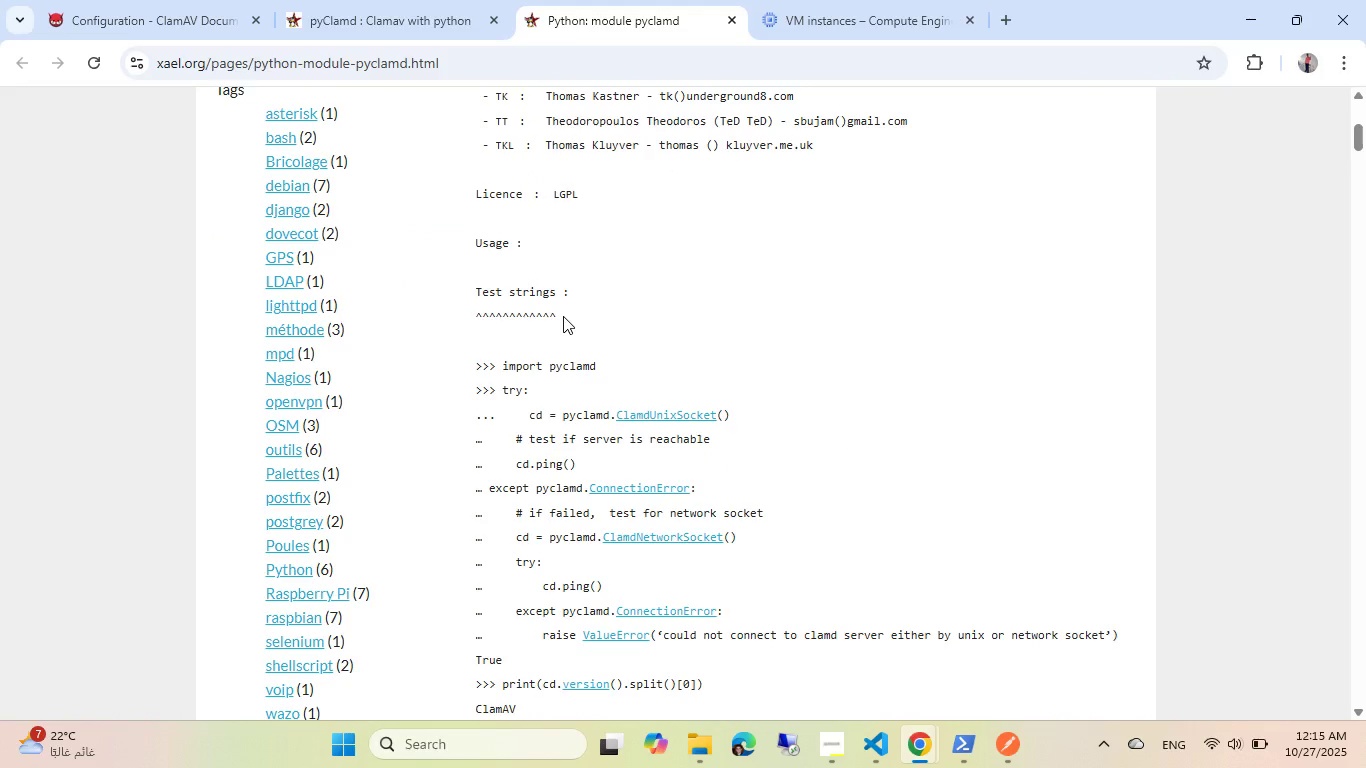 
key(Control+ControlLeft)
 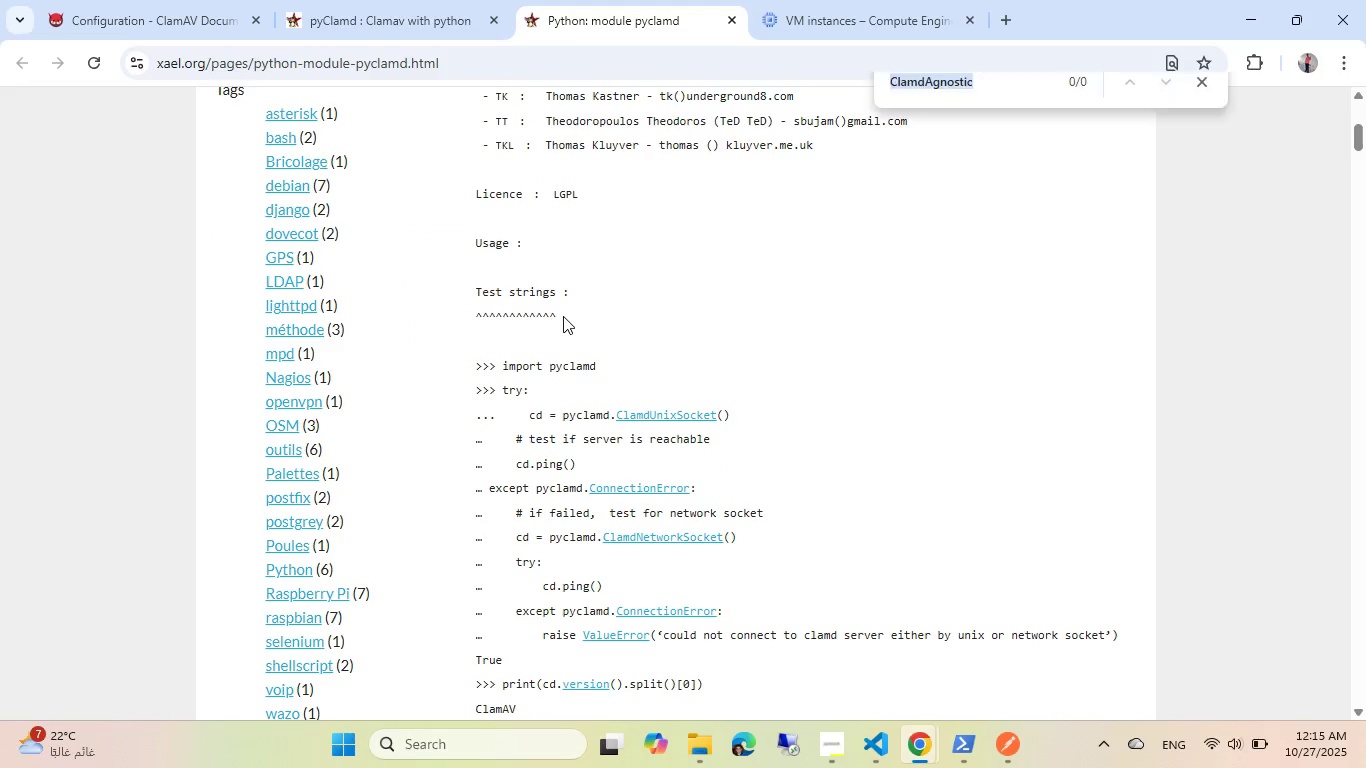 
key(Control+F)
 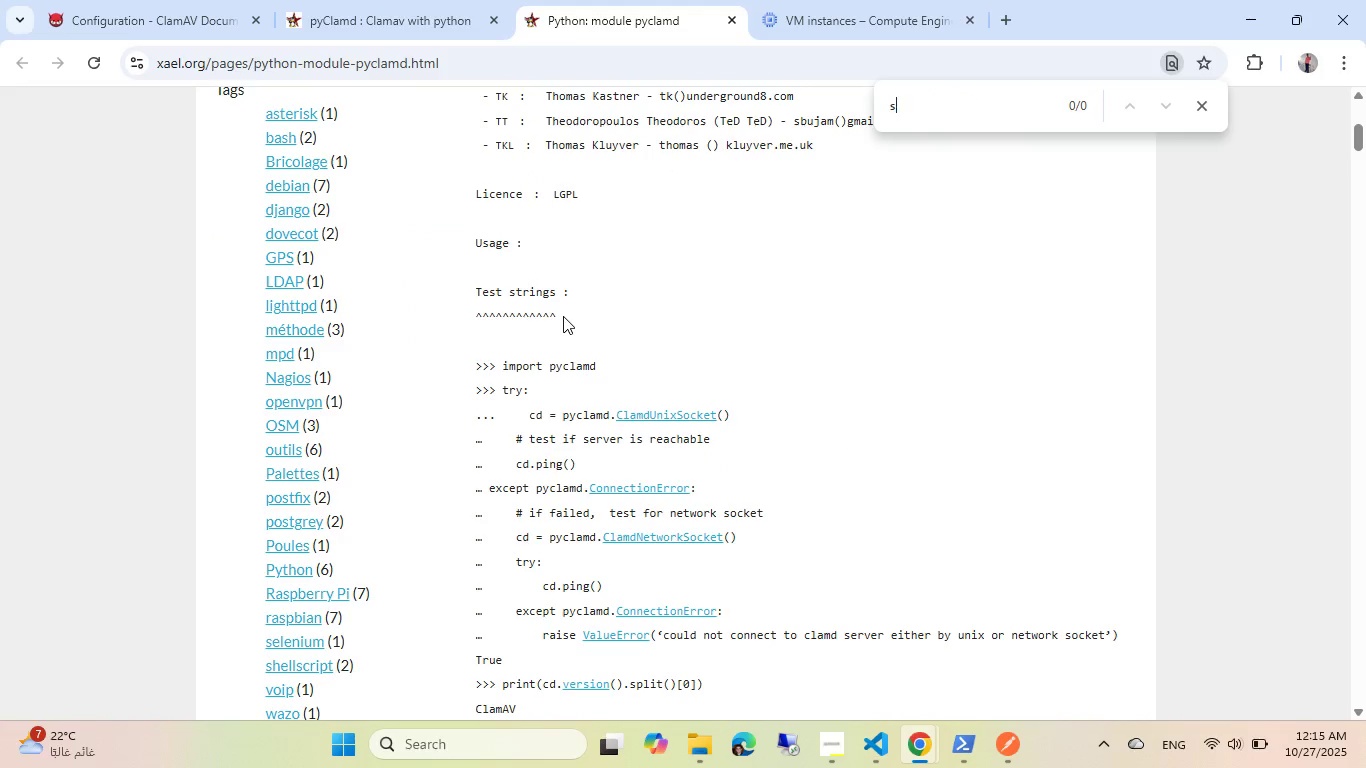 
type(socket)
 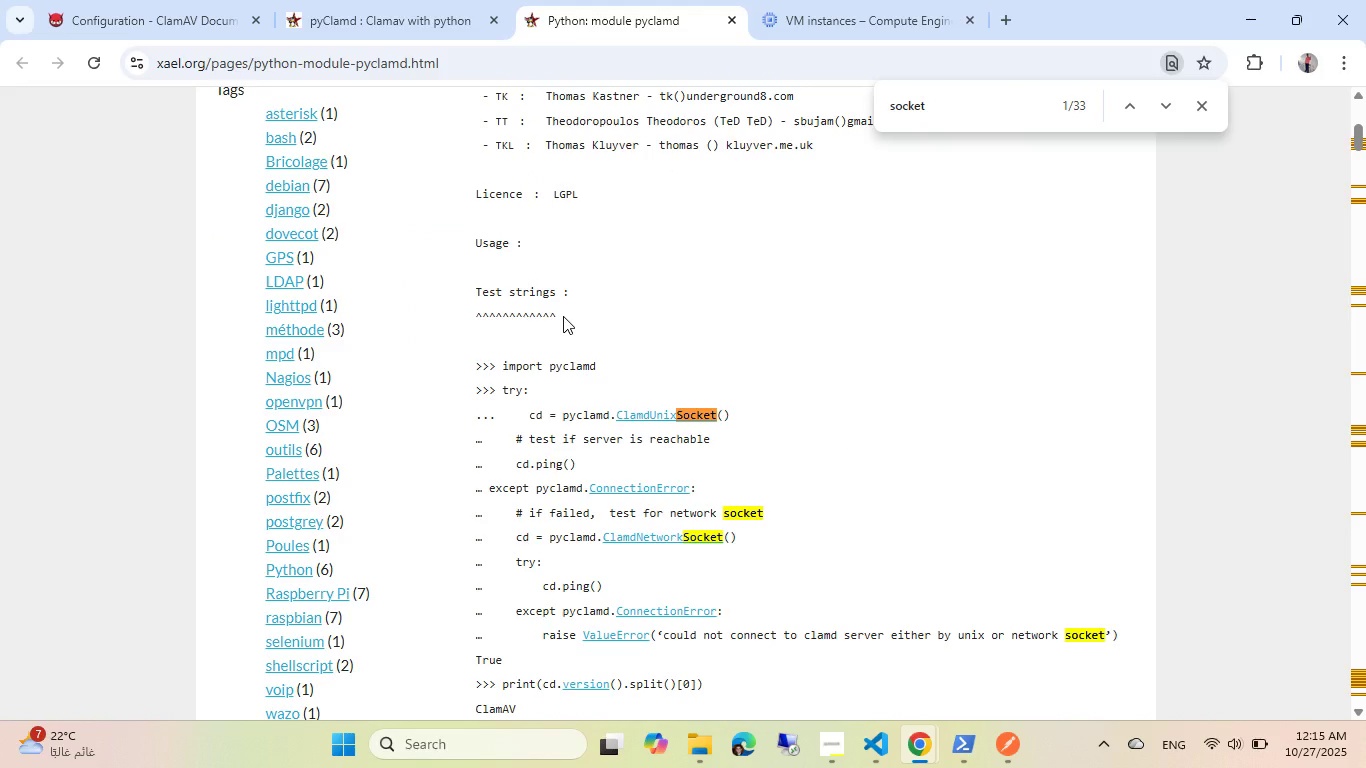 
scroll: coordinate [563, 316], scroll_direction: down, amount: 1.0
 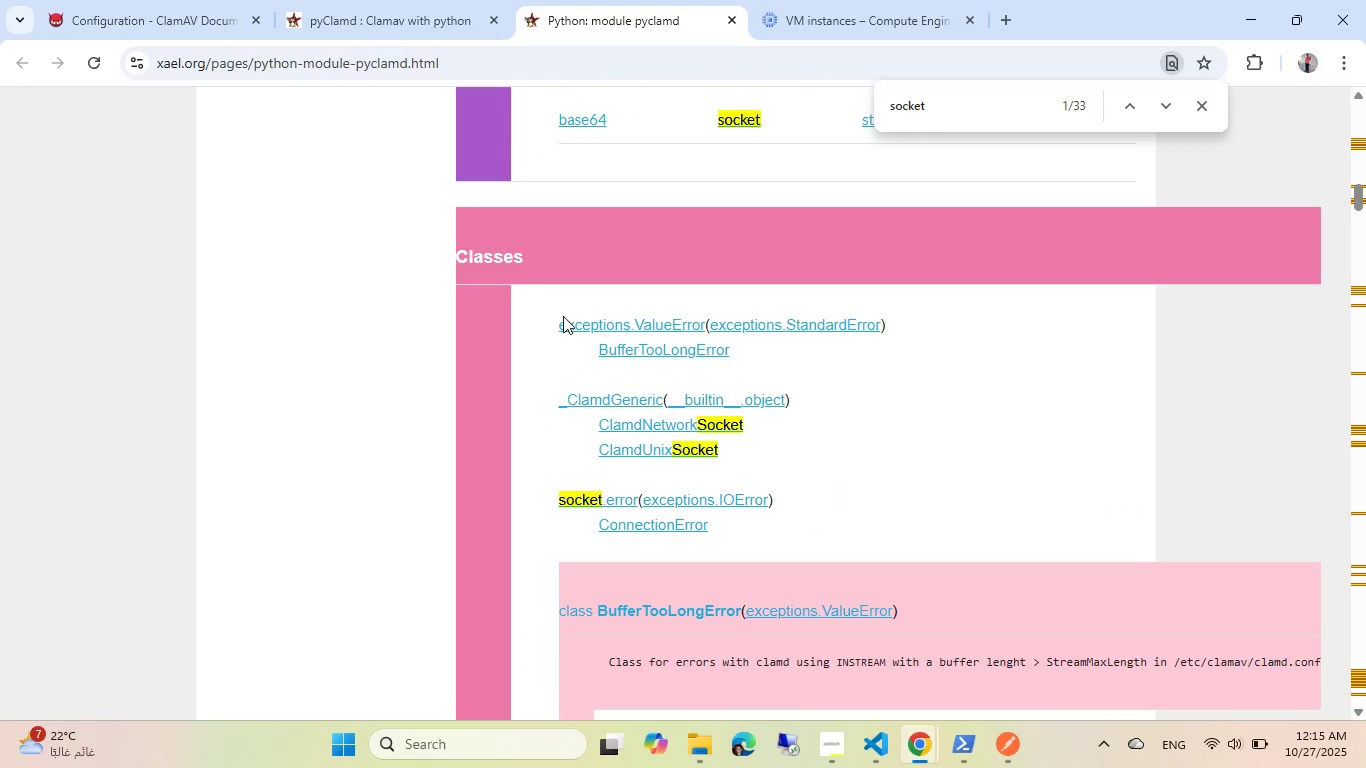 
key(Control+ControlLeft)
 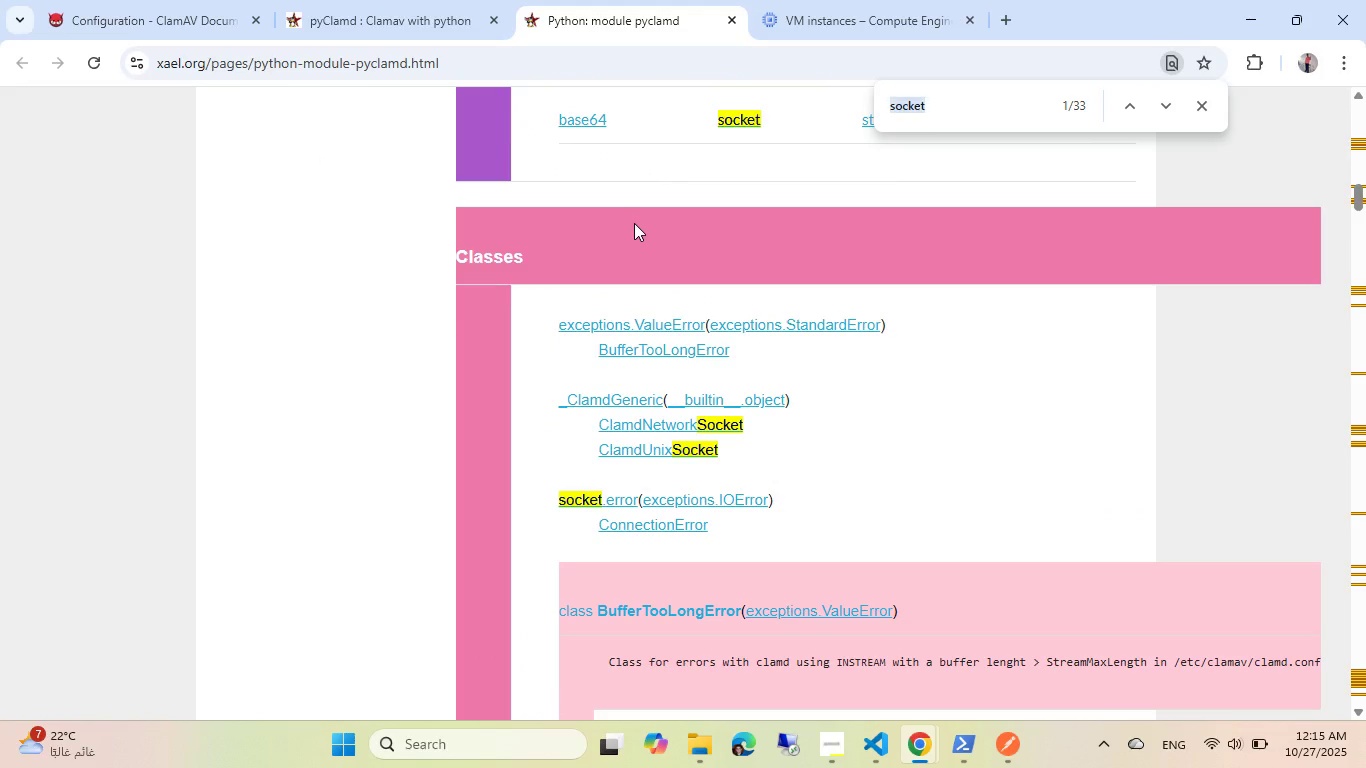 
key(Control+A)
 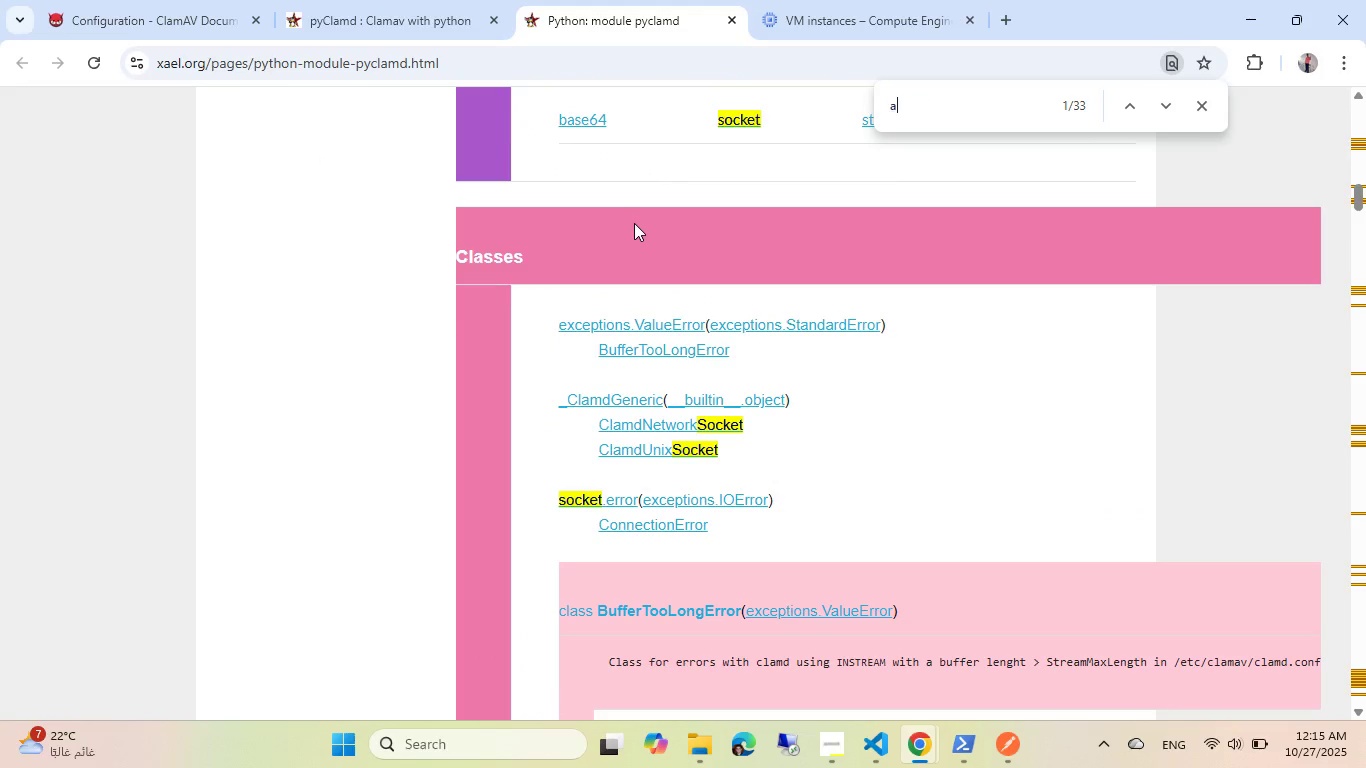 
type(agn)
key(Escape)
 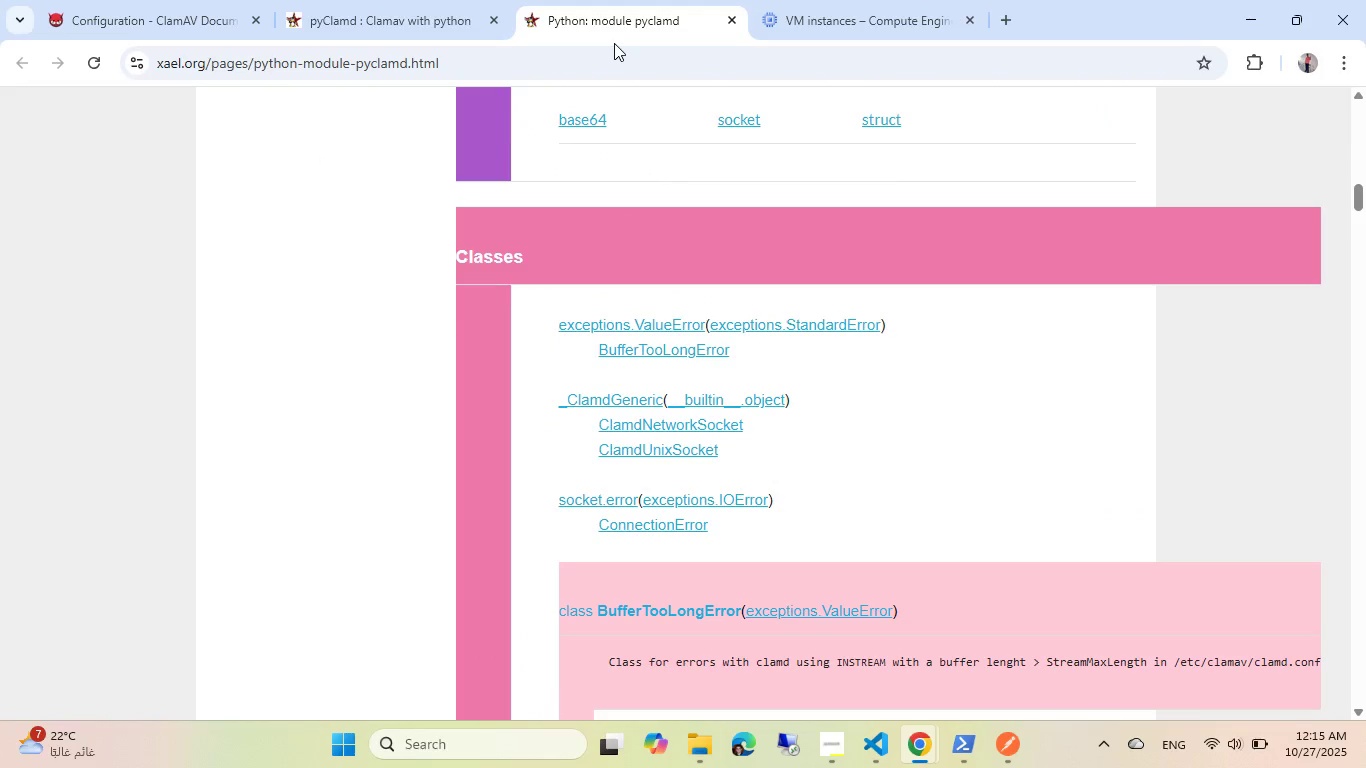 
key(Control+ControlLeft)
 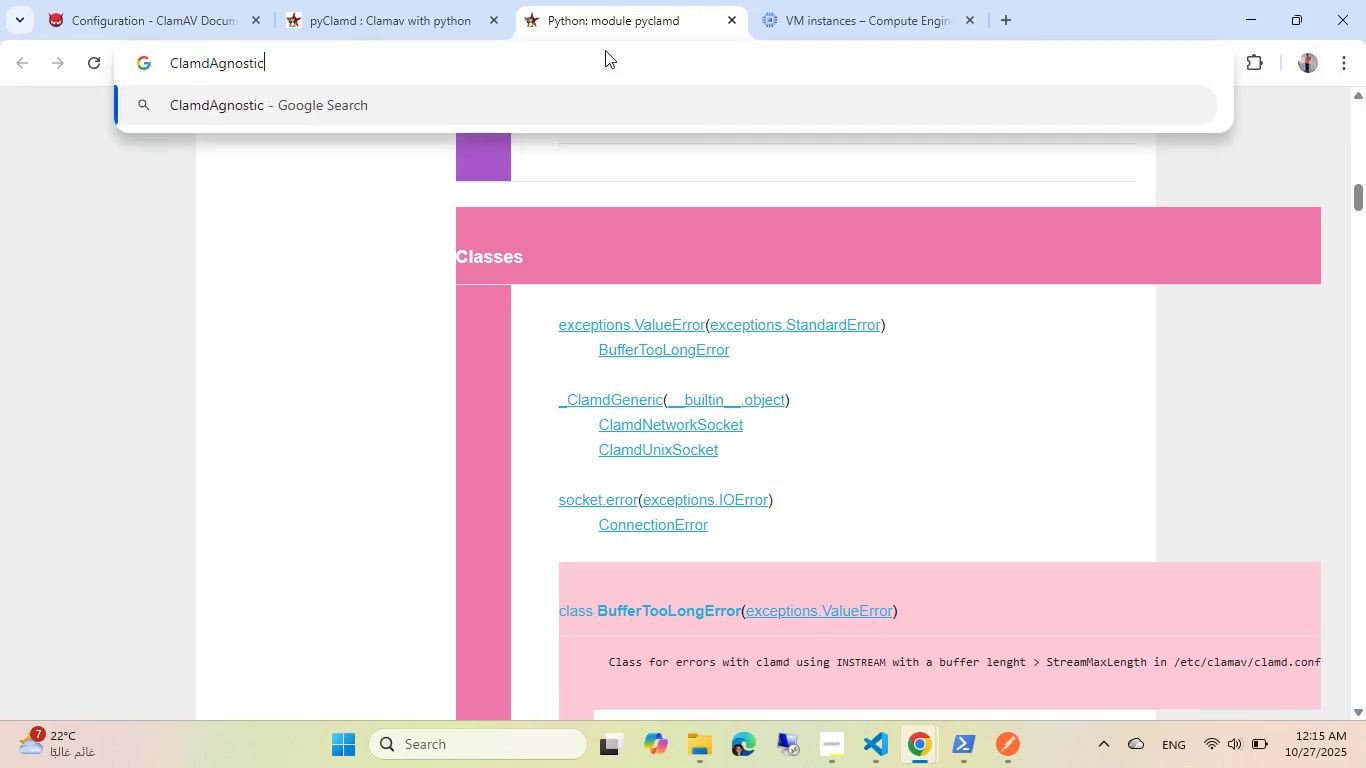 
key(Control+V)
 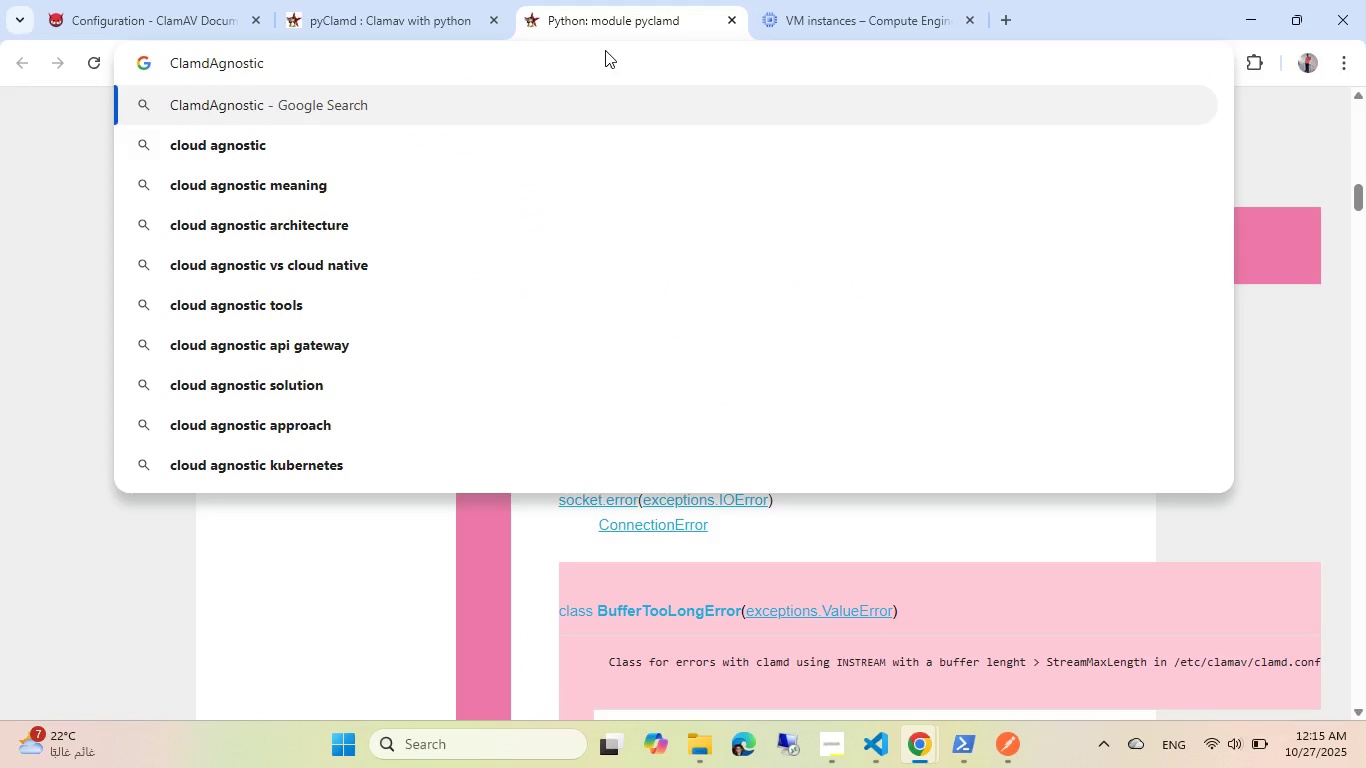 
key(NumpadEnter)
 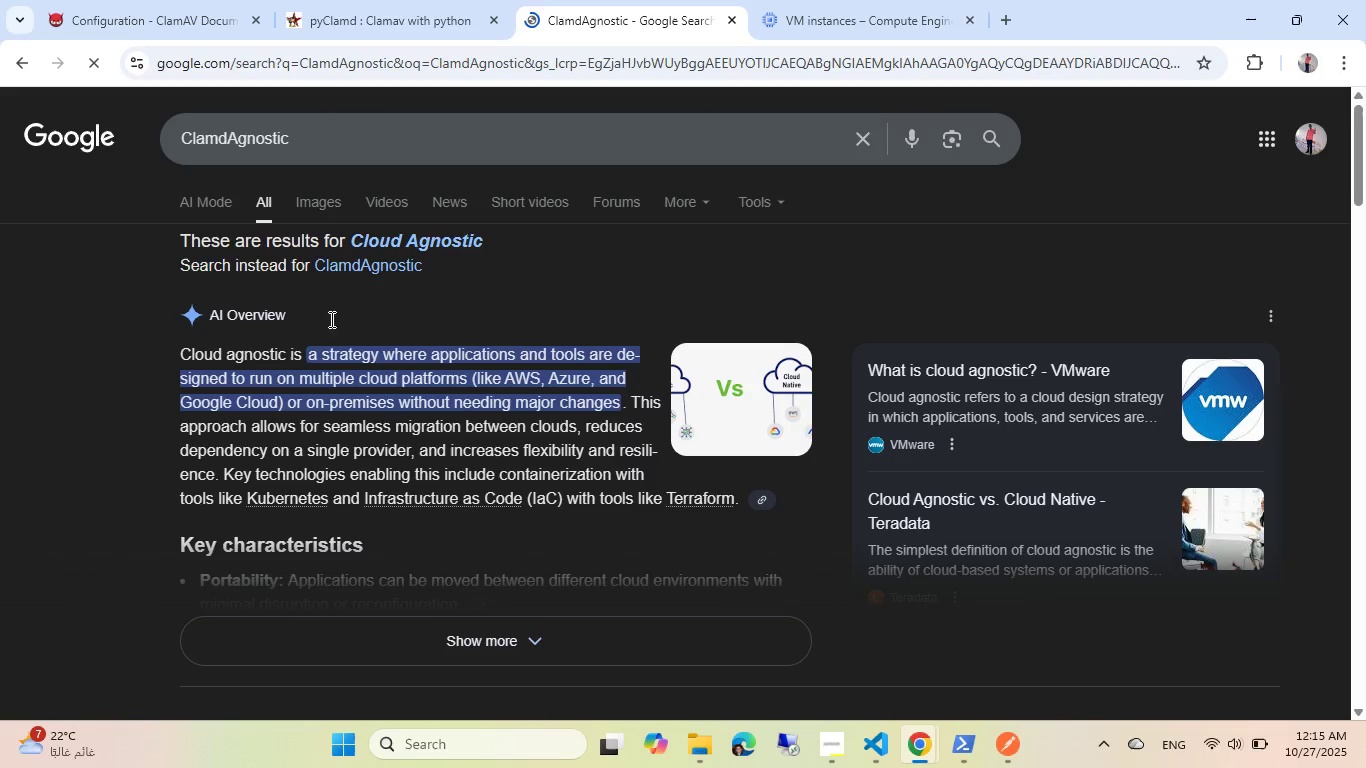 
scroll: coordinate [390, 327], scroll_direction: down, amount: 15.0
 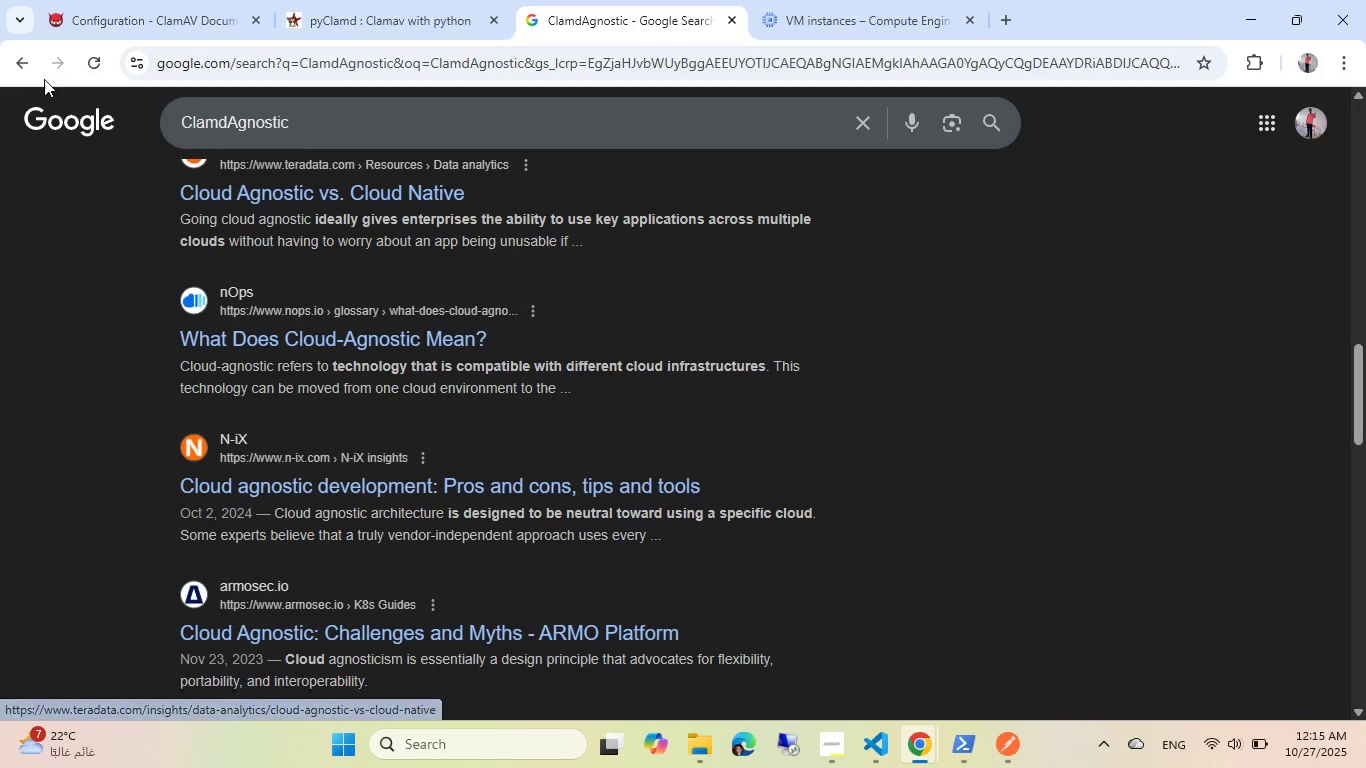 
left_click([12, 58])
 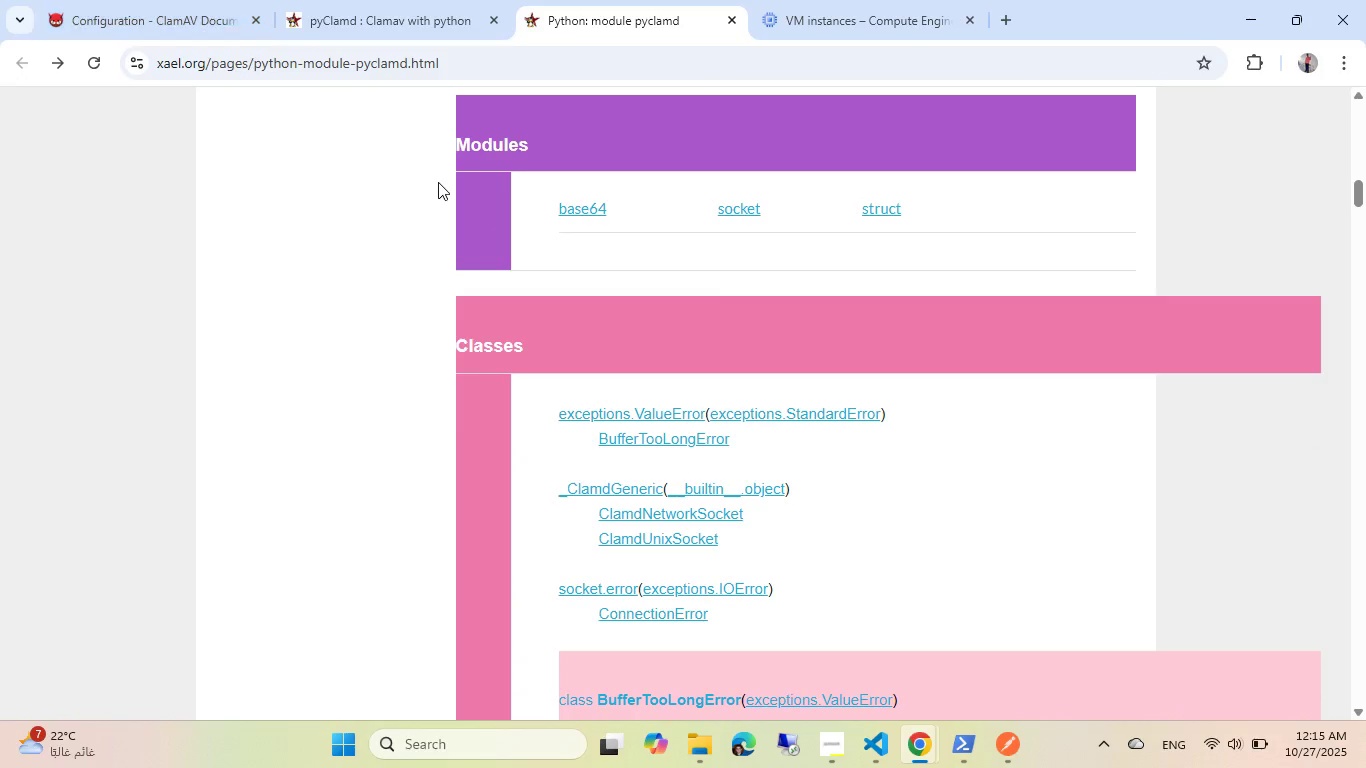 
scroll: coordinate [534, 325], scroll_direction: up, amount: 13.0
 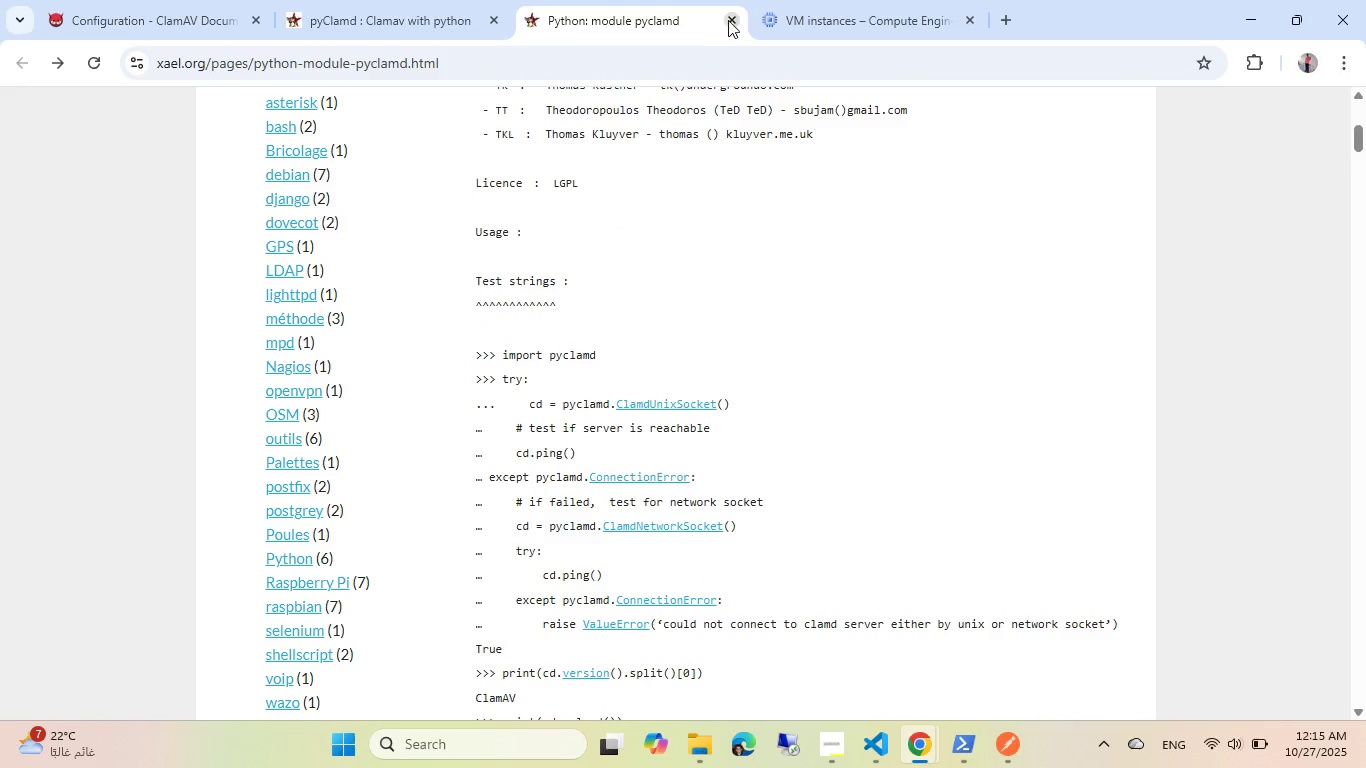 
left_click([731, 20])
 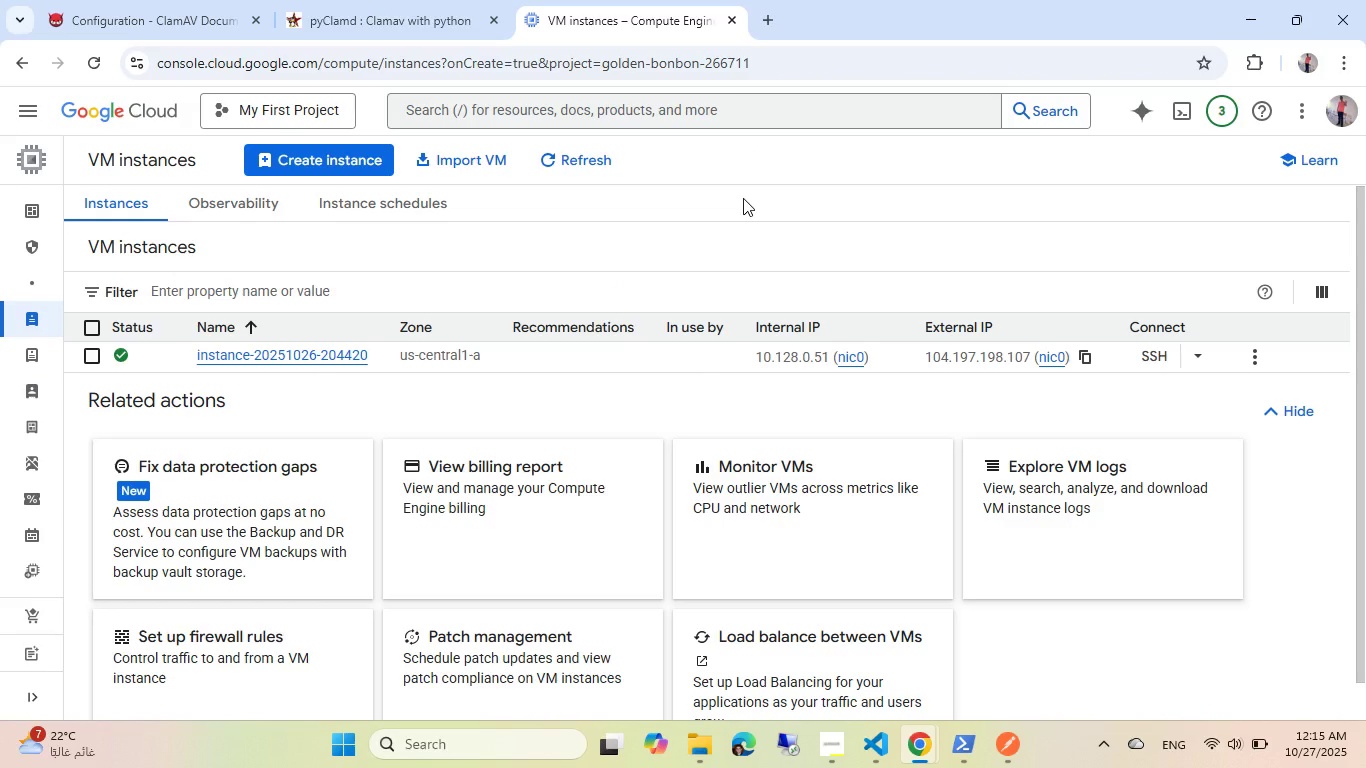 
wait(7.56)
 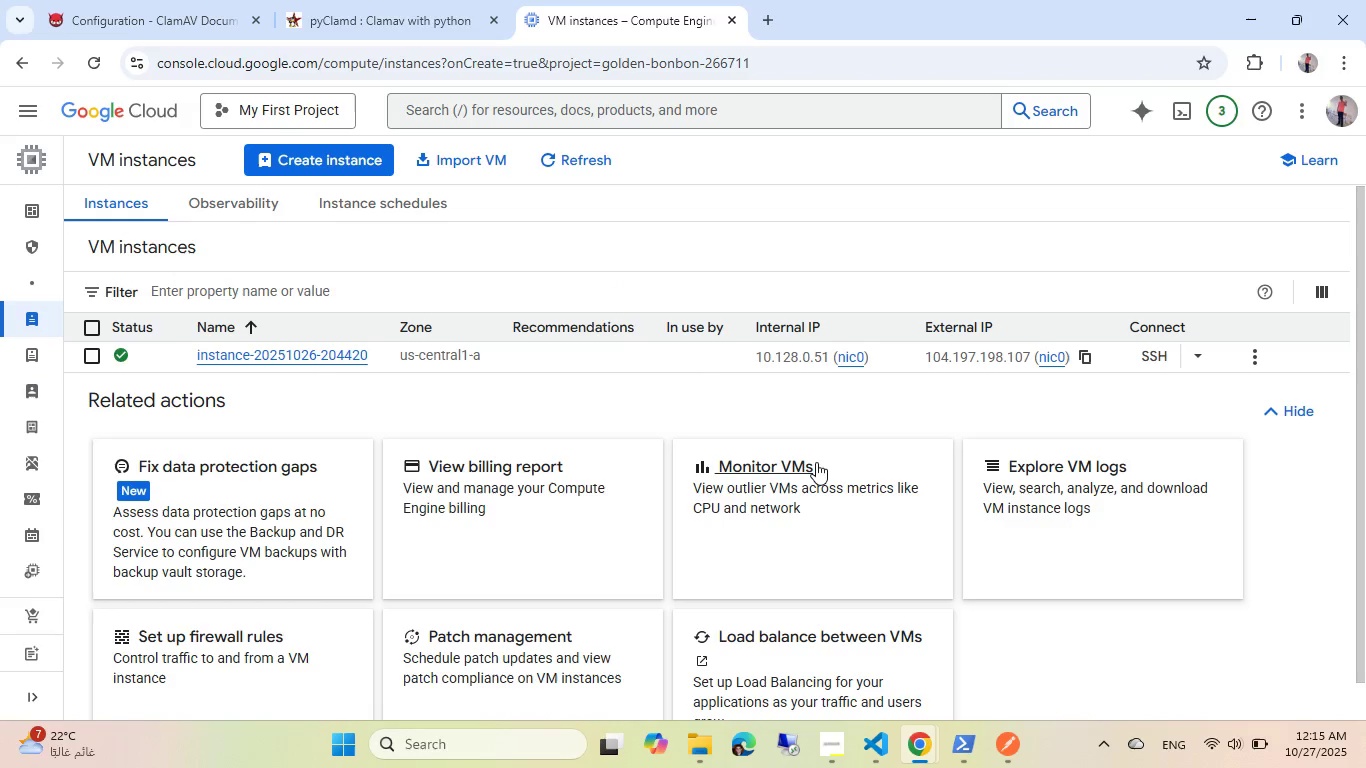 
mouse_move([968, 736])
 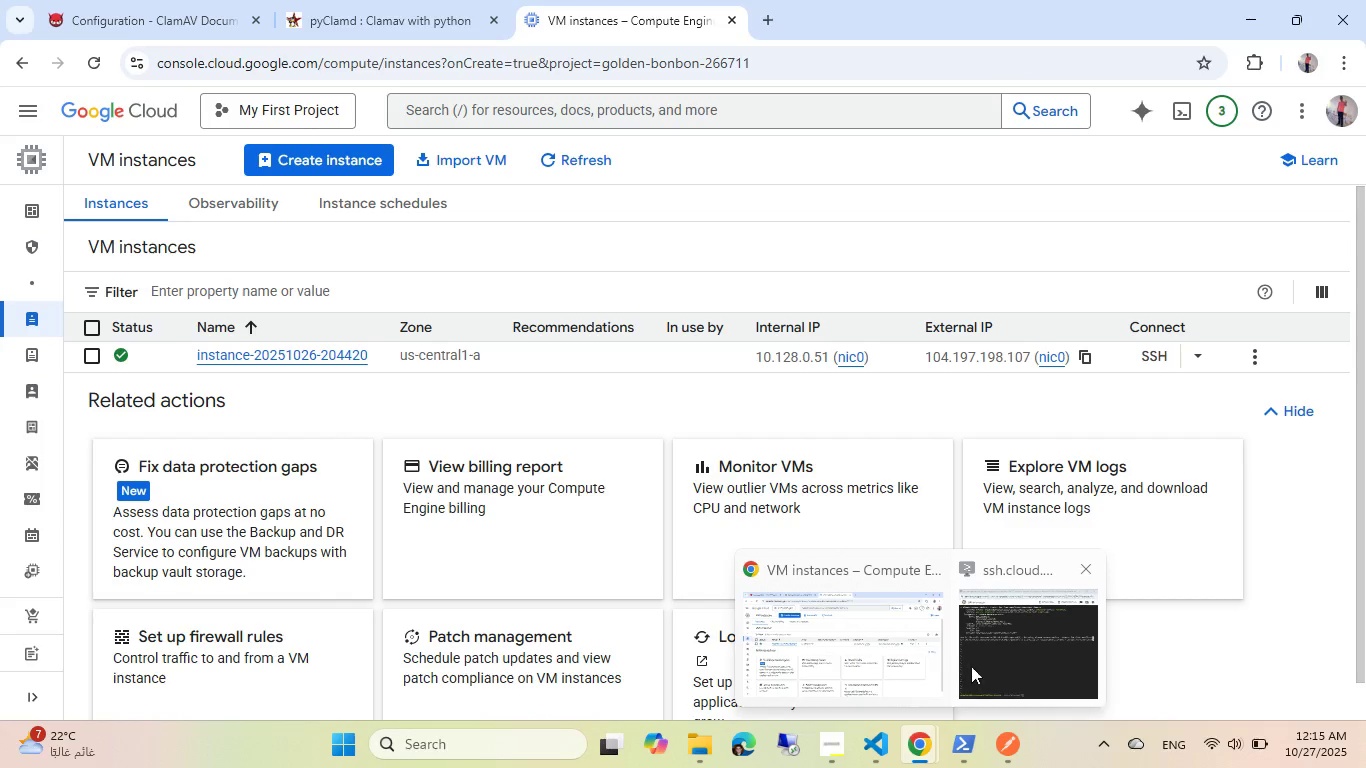 
left_click([972, 664])
 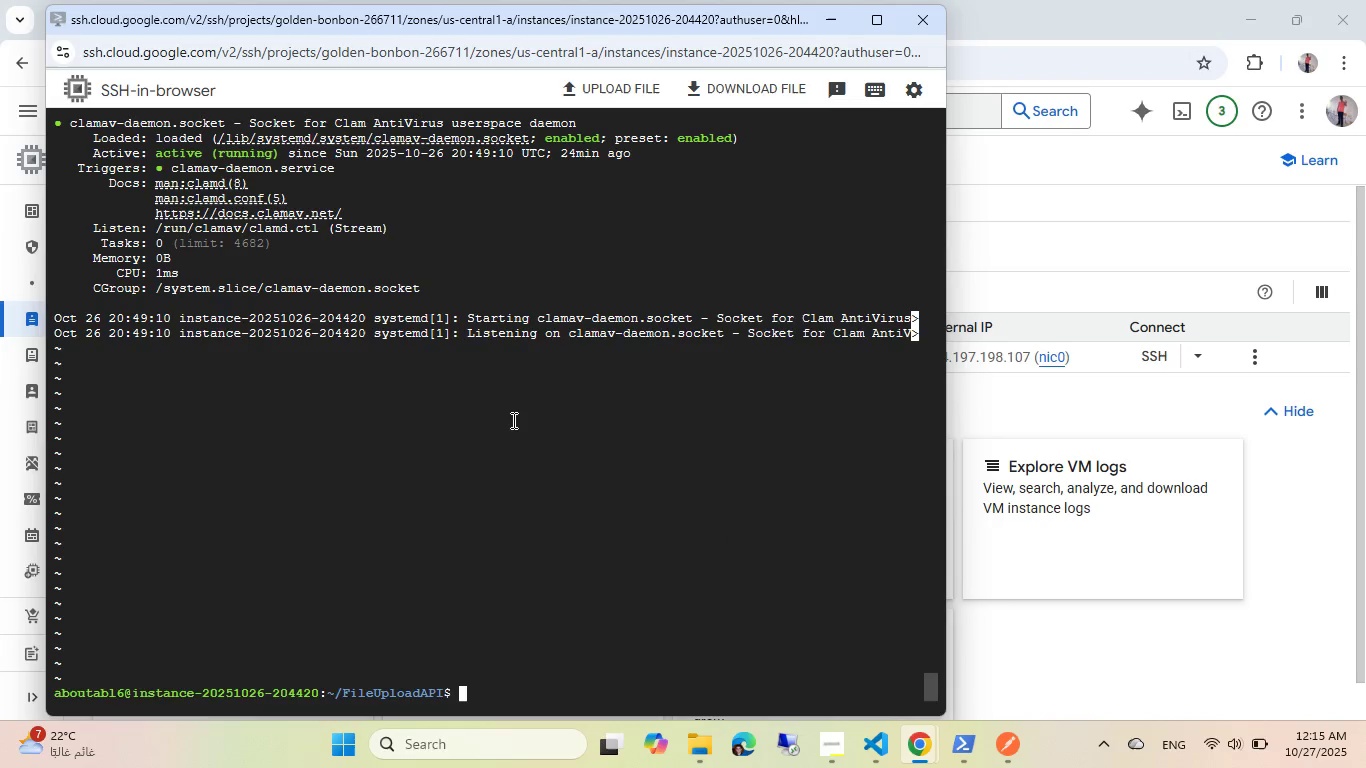 
left_click([512, 420])
 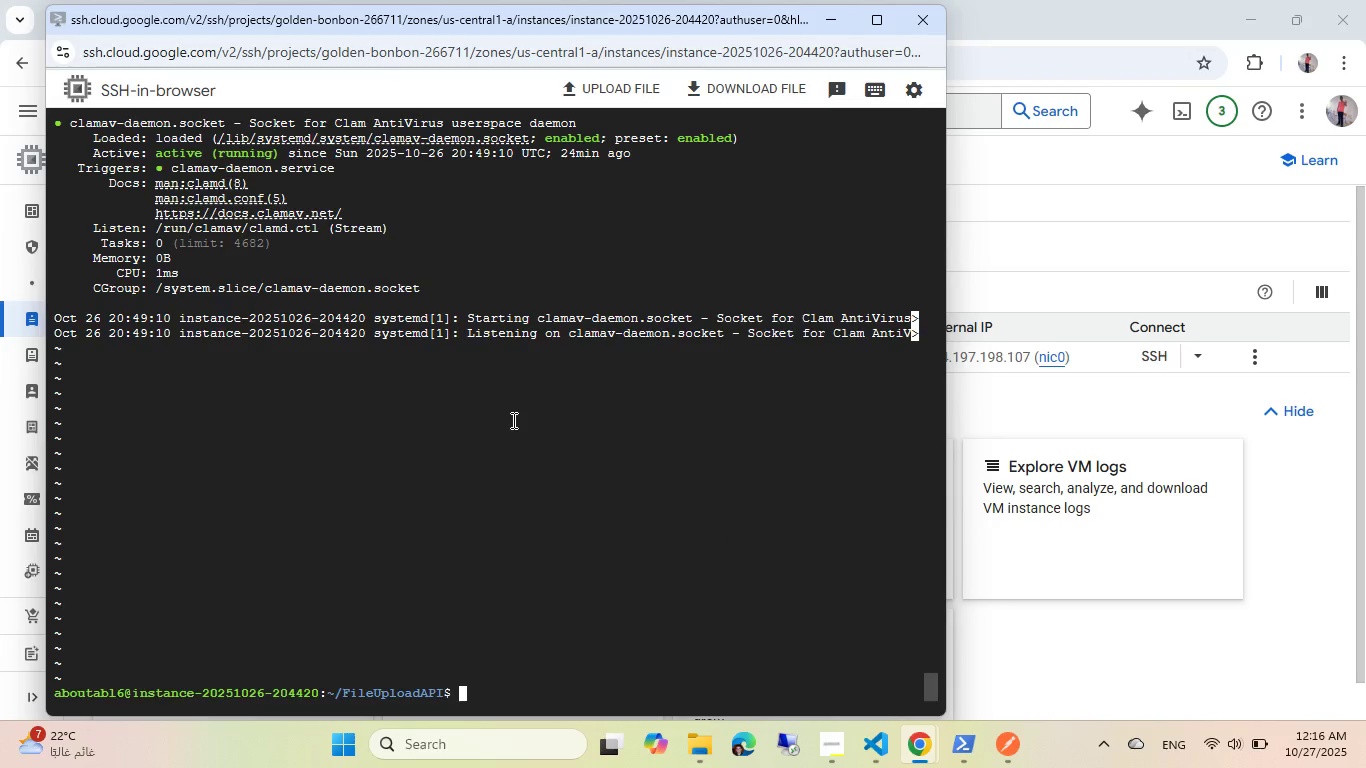 
key(Q)
 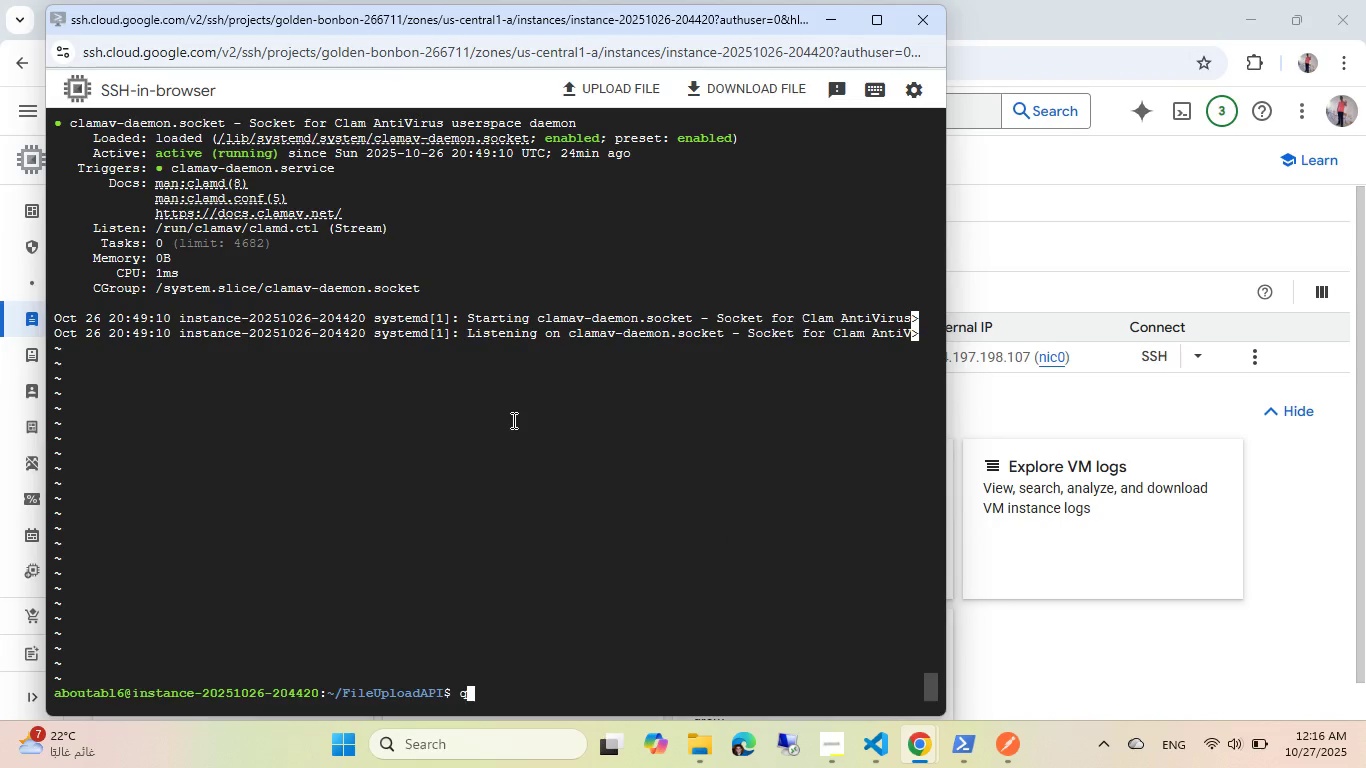 
key(Enter)
 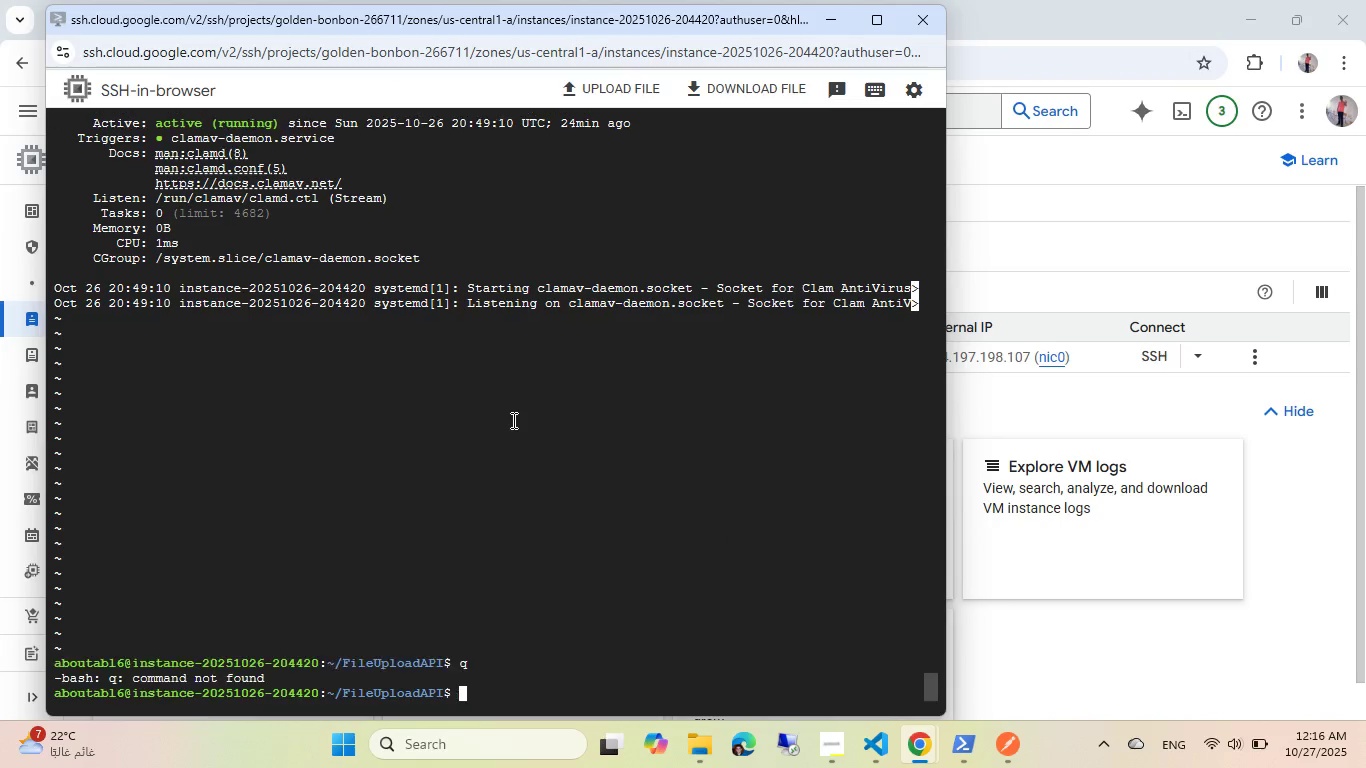 
key(Enter)
 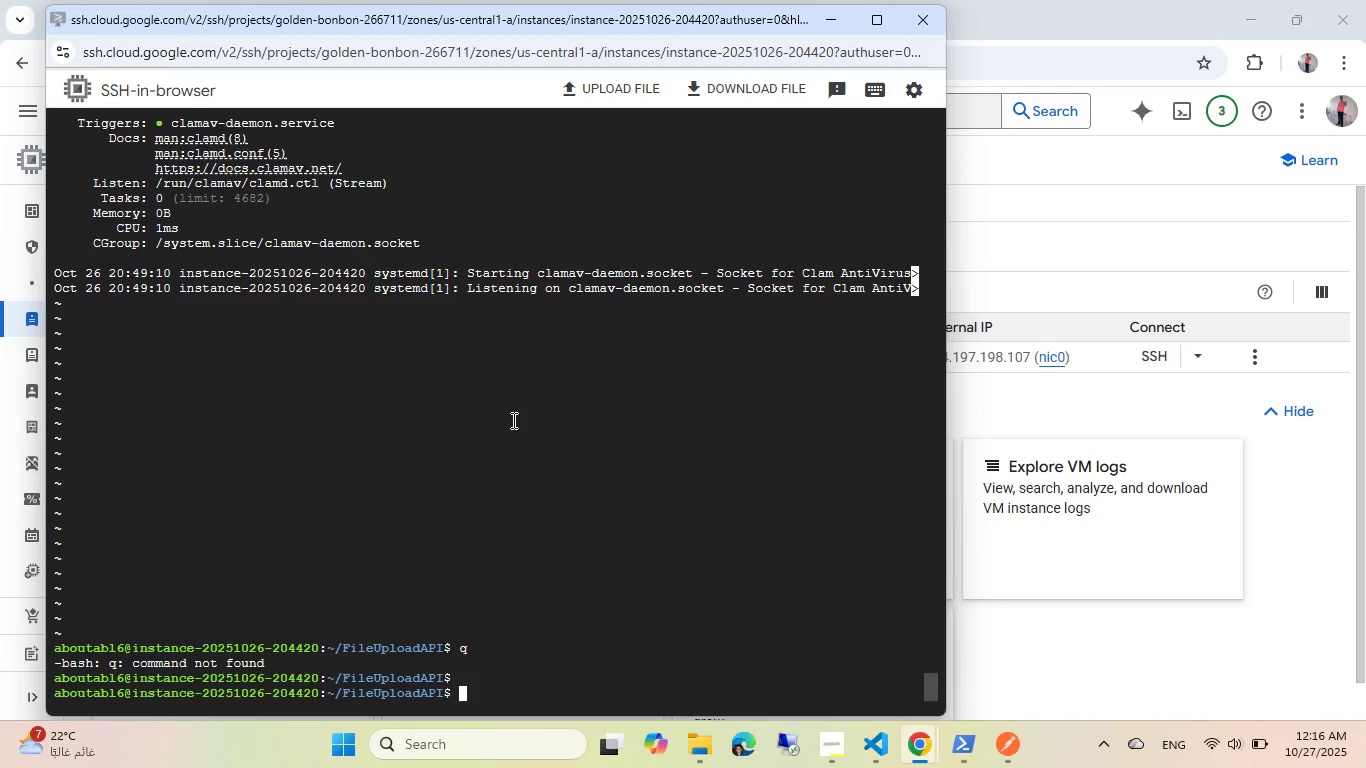 
type(vim ap)
key(Tab)
 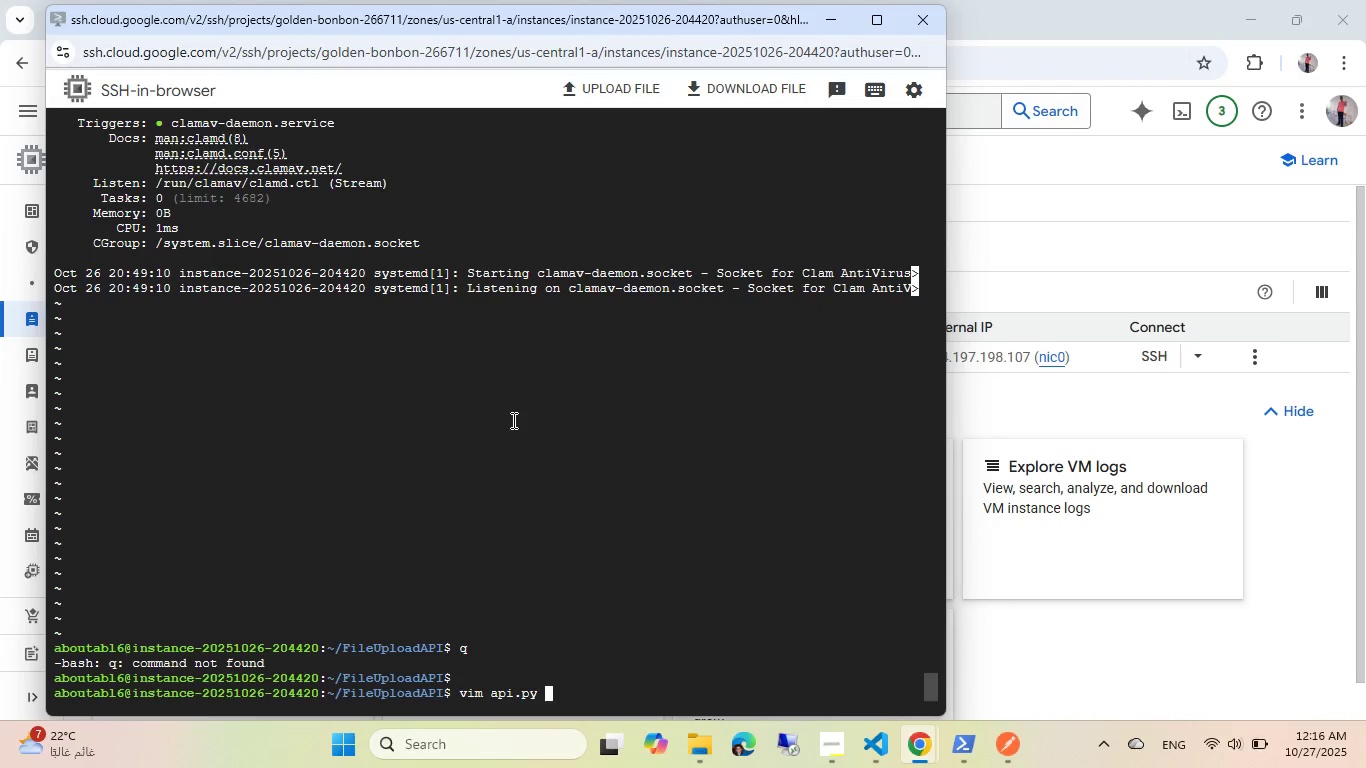 
key(Enter)
 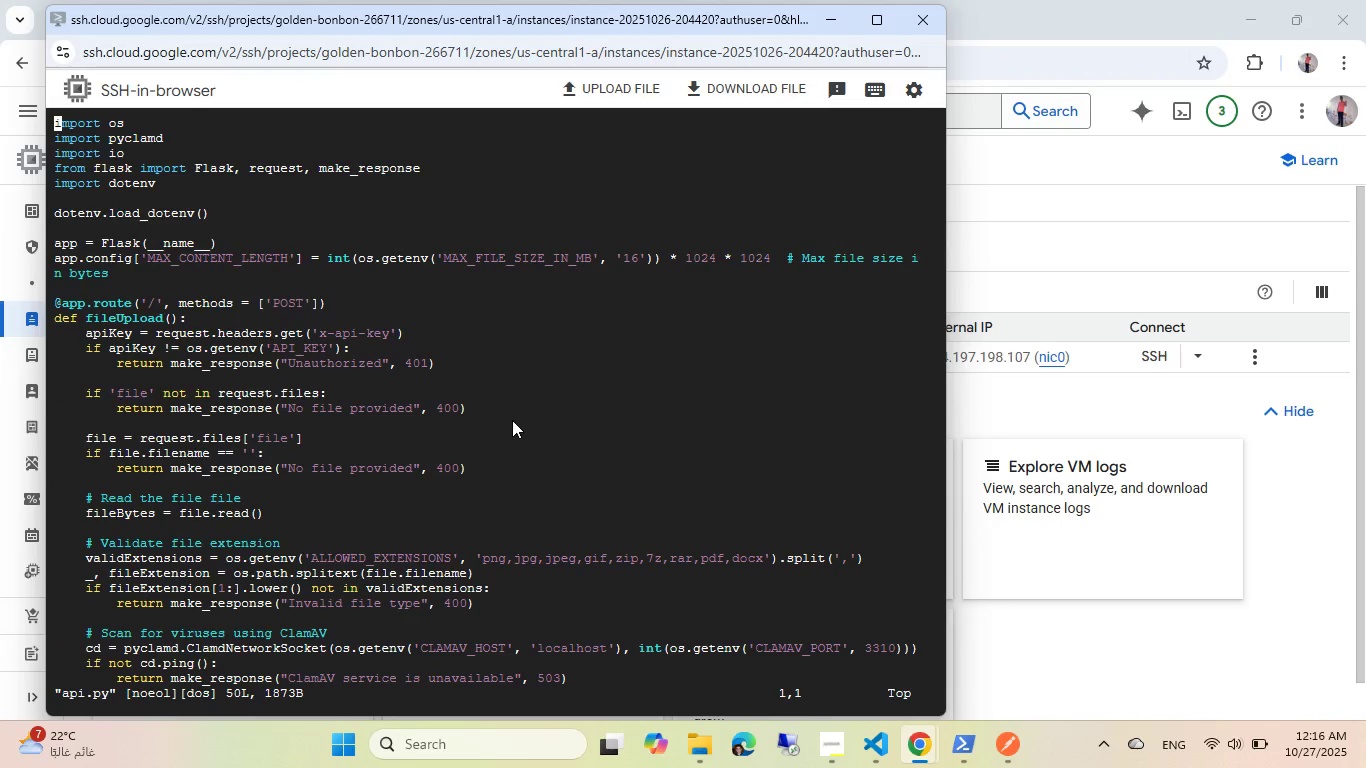 
key(ArrowDown)
 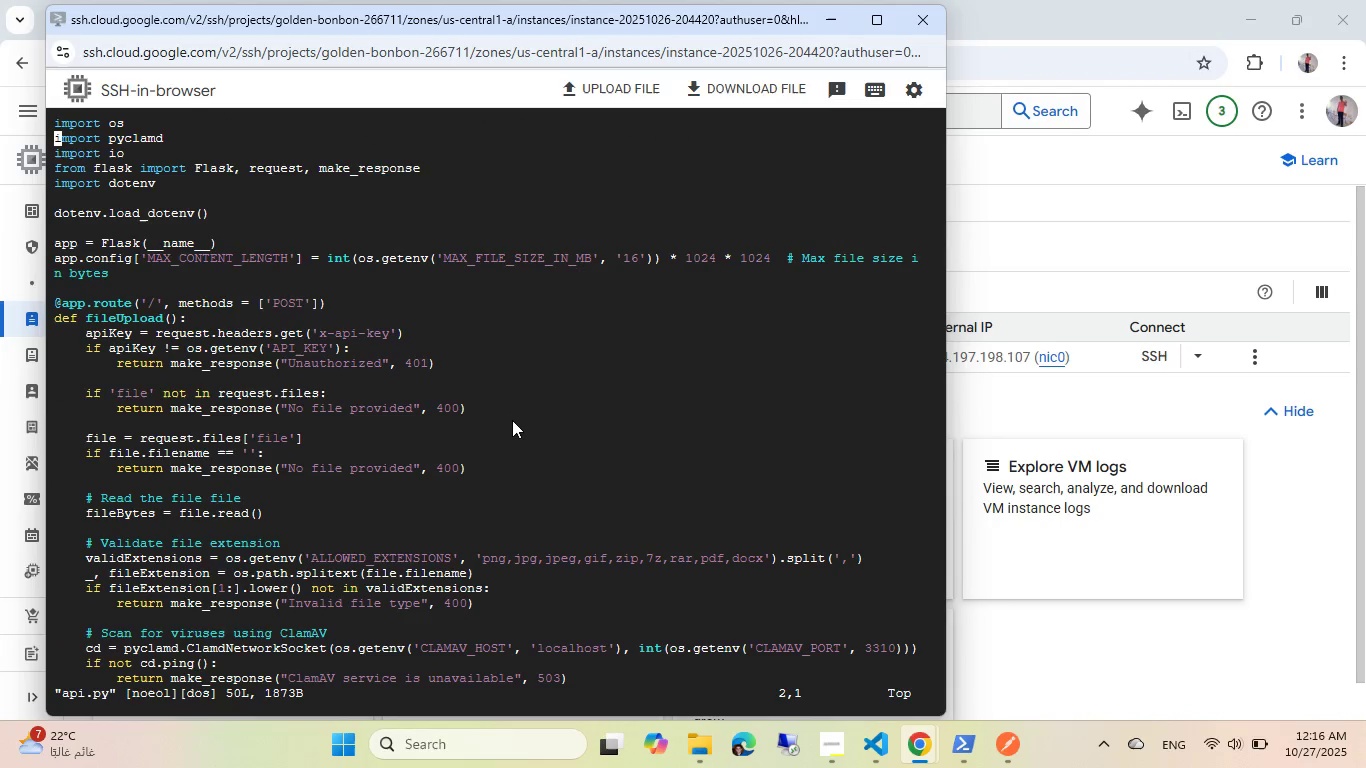 
key(ArrowDown)
 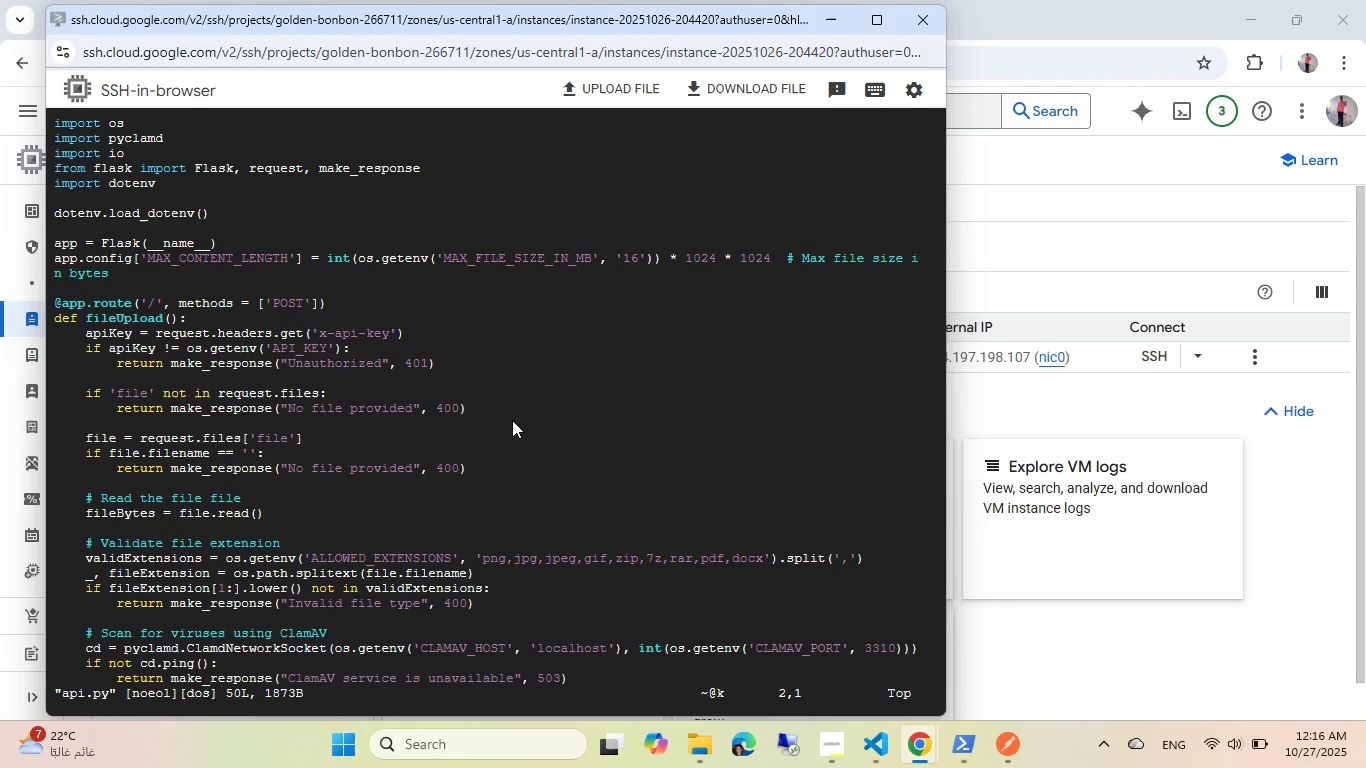 
key(ArrowDown)
 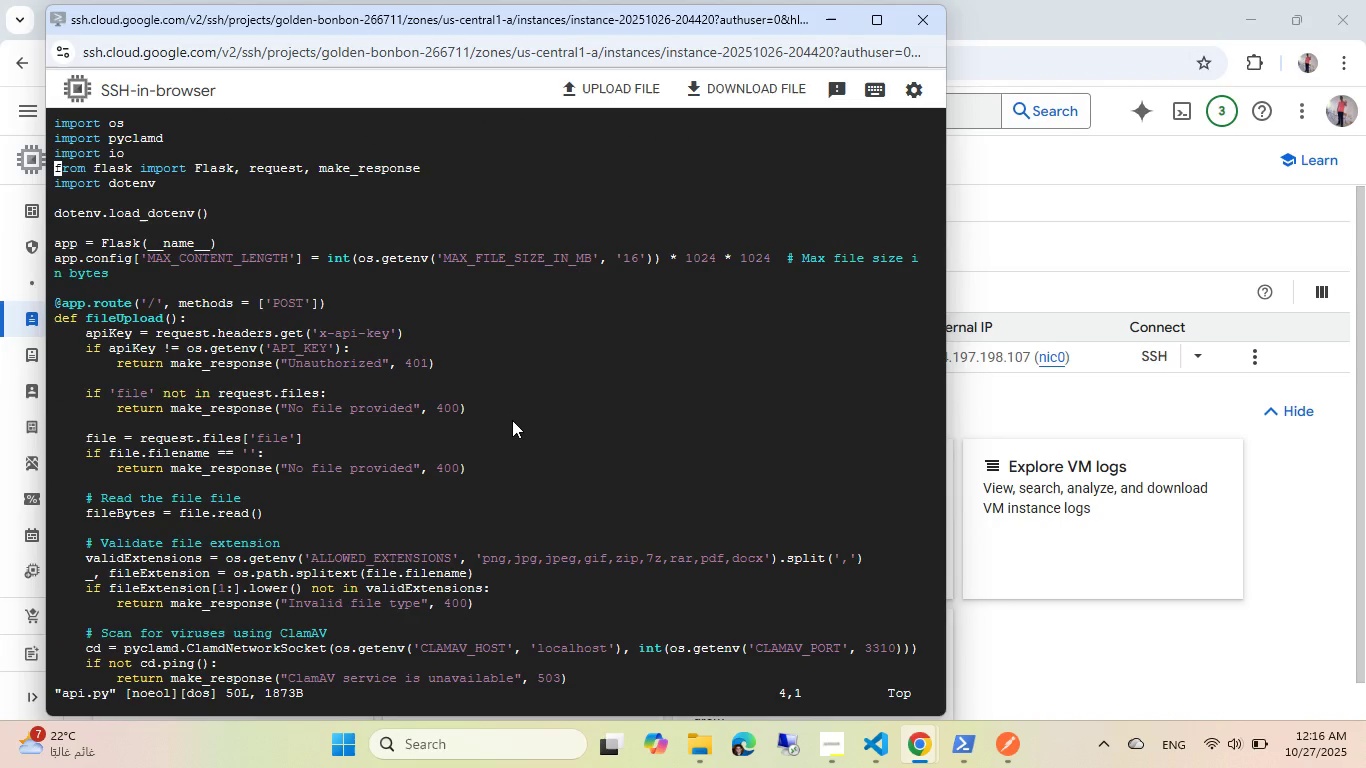 
hold_key(key=ArrowDown, duration=0.3)
 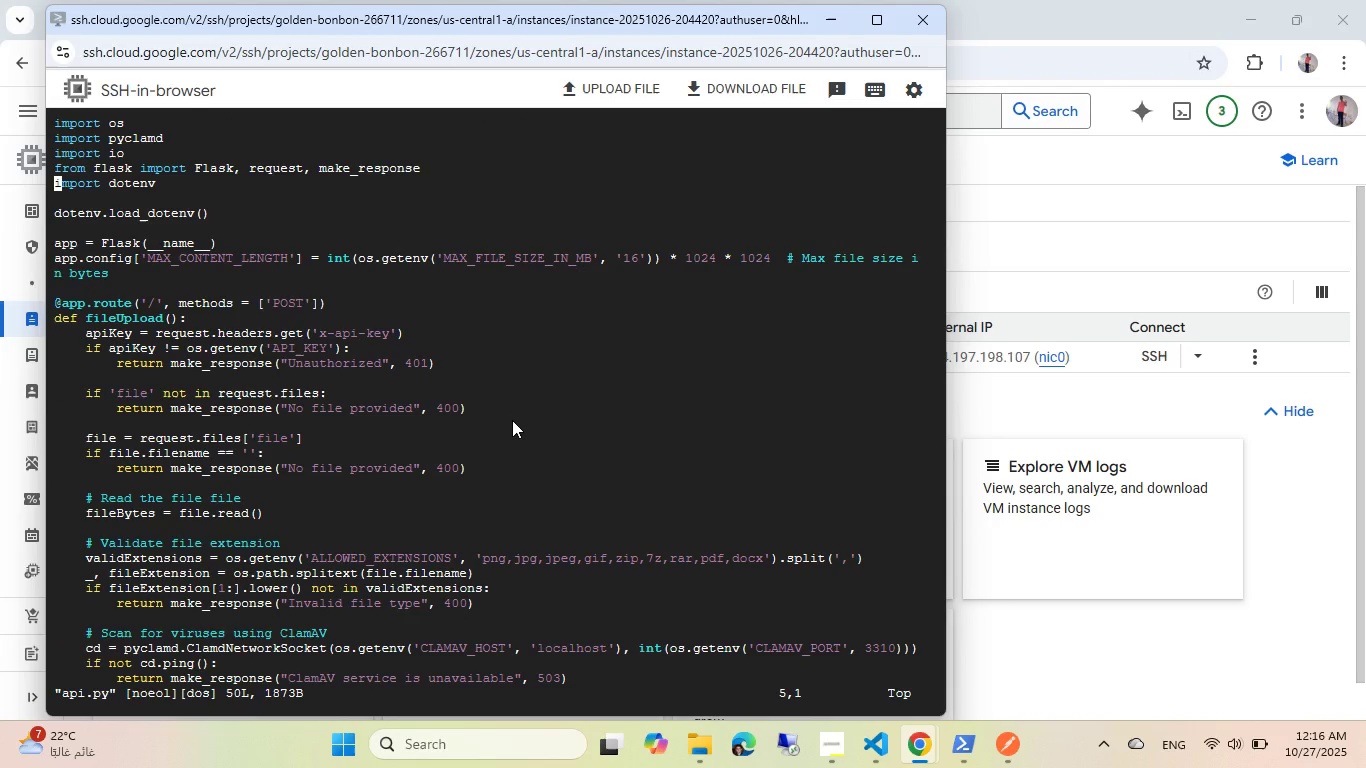 
key(ArrowUp)
 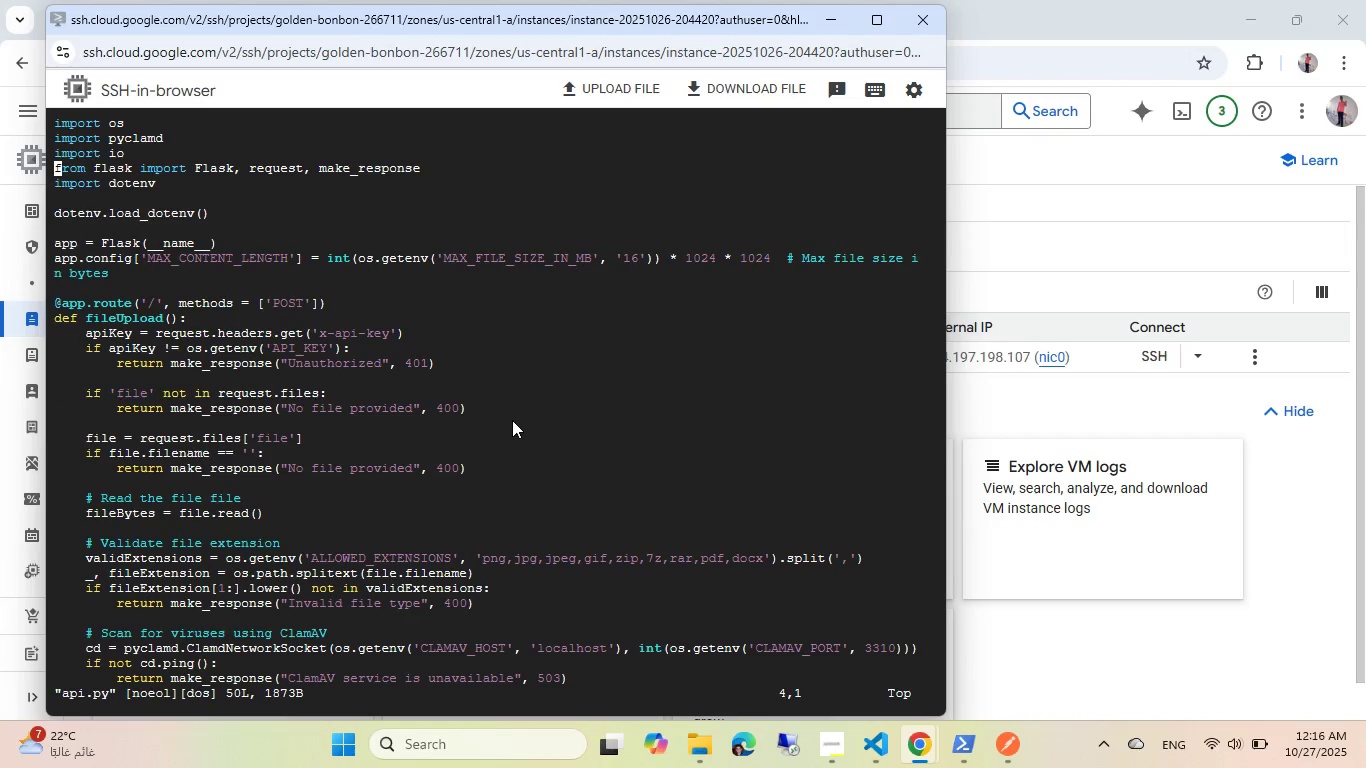 
key(ArrowUp)
 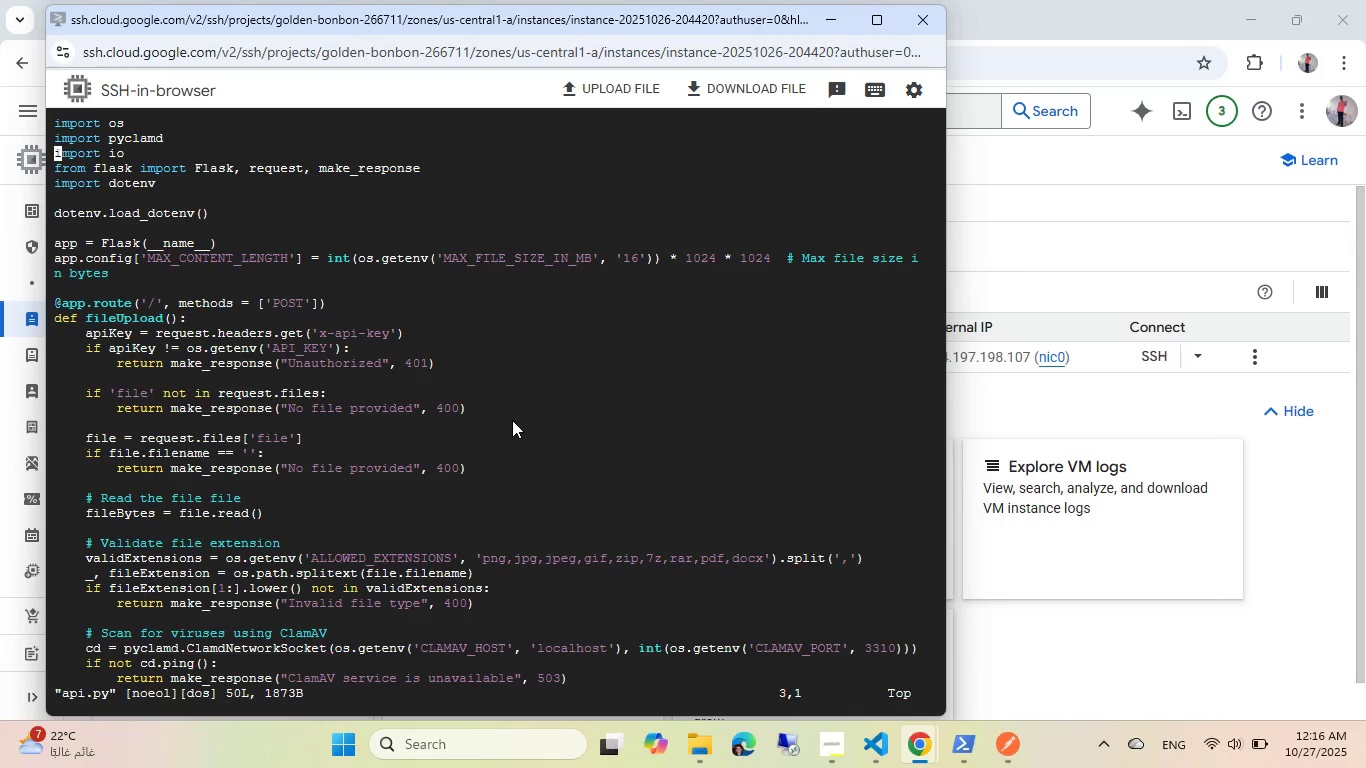 
key(ArrowUp)
 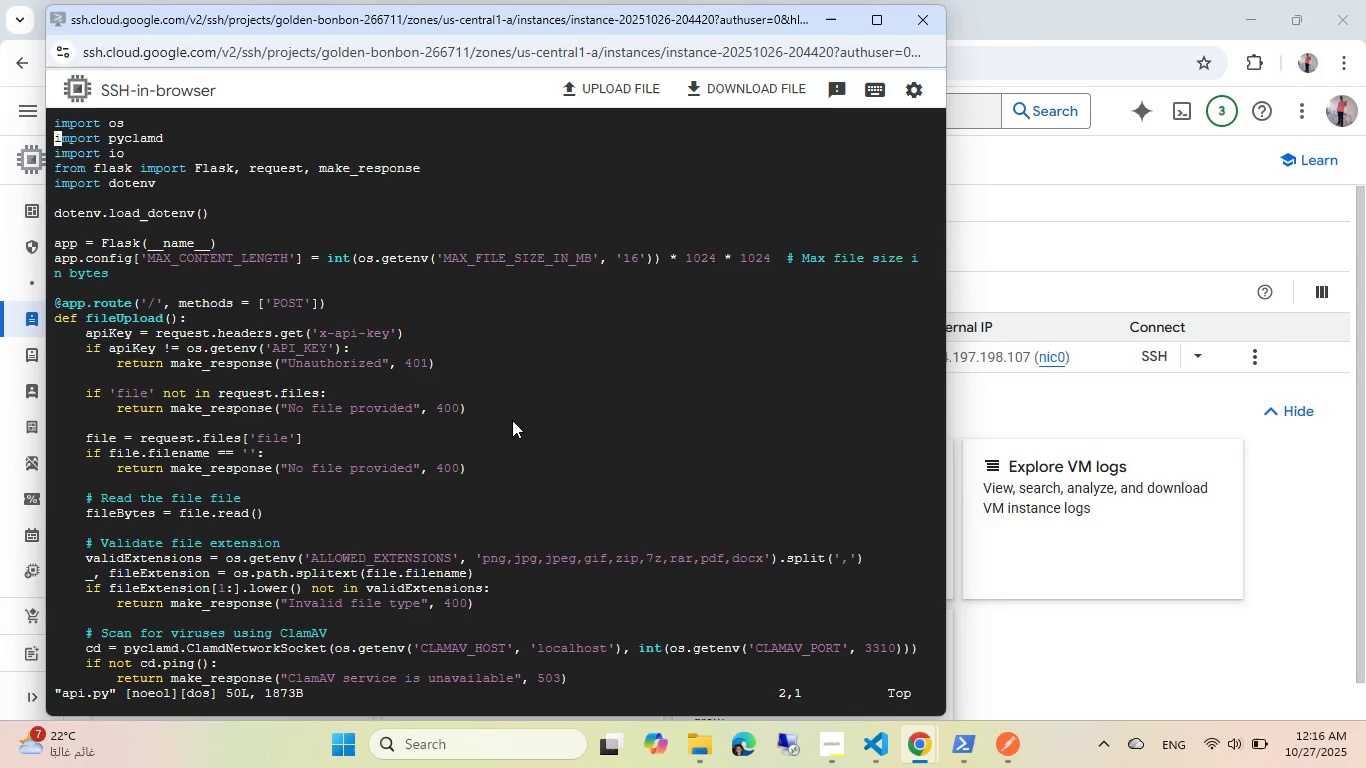 
hold_key(key=ArrowDown, duration=0.78)
 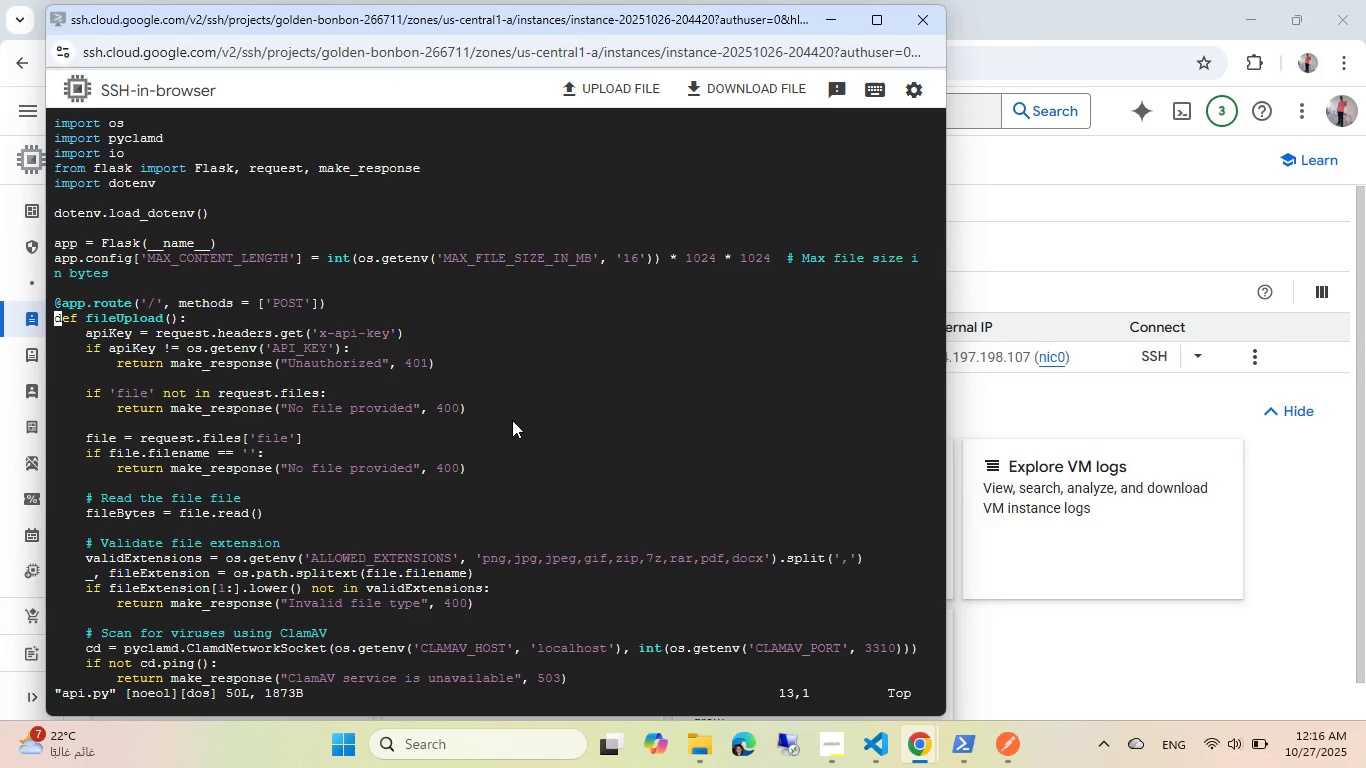 
hold_key(key=ArrowDown, duration=0.79)
 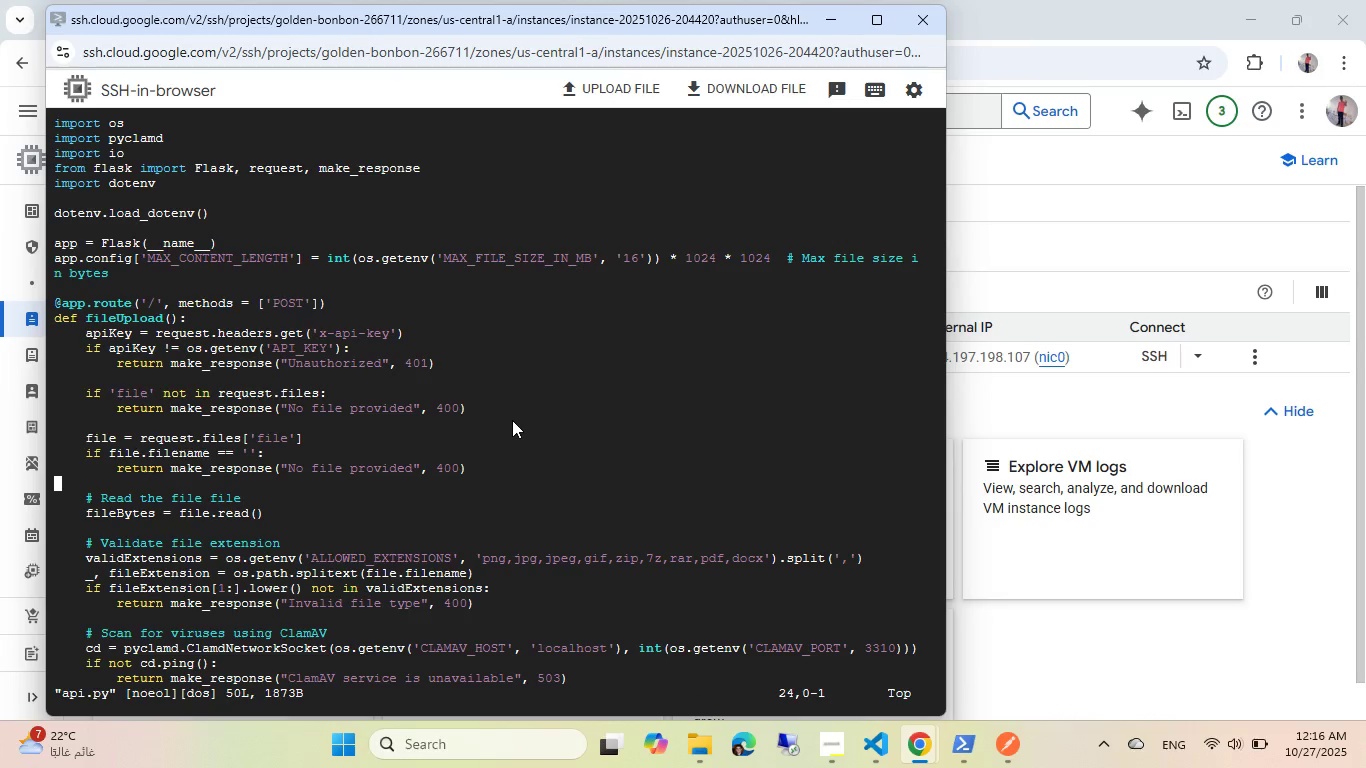 
hold_key(key=ArrowDown, duration=0.97)
 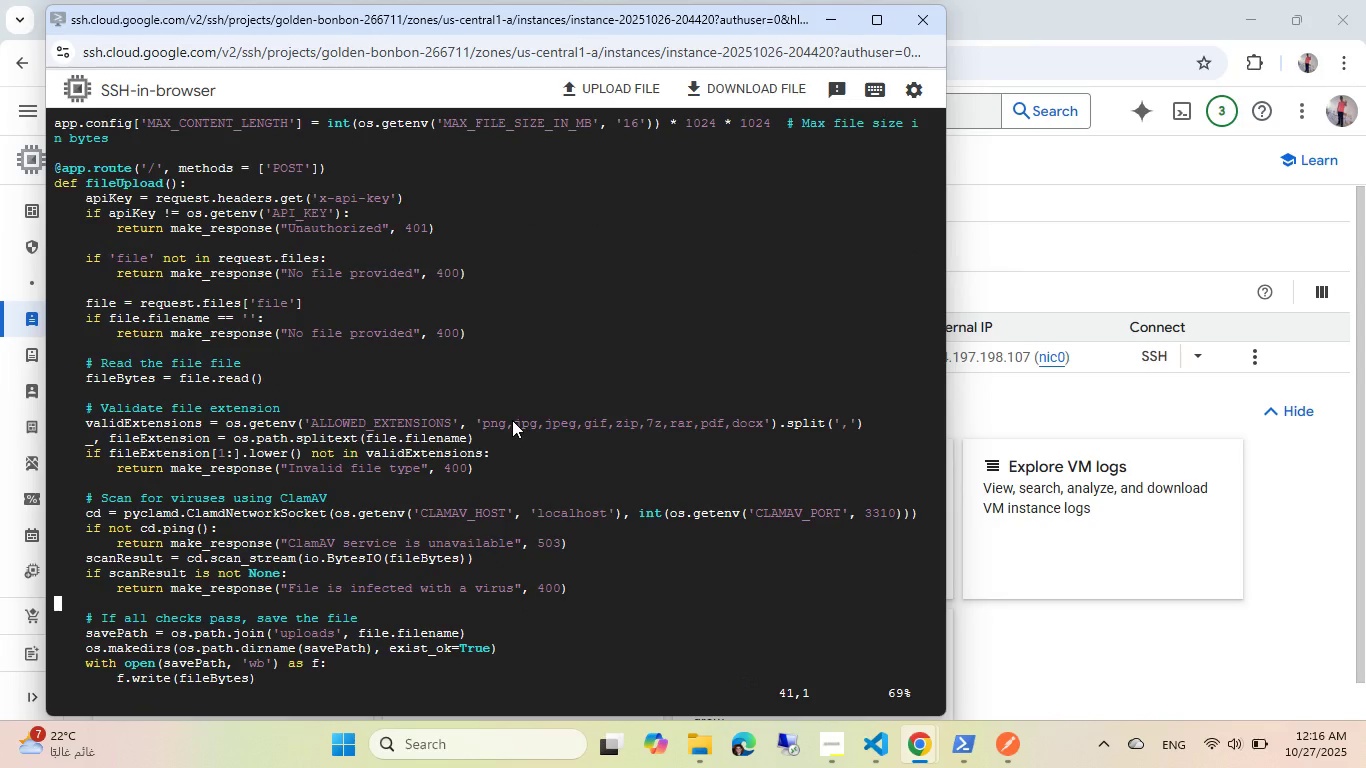 
key(ArrowUp)
 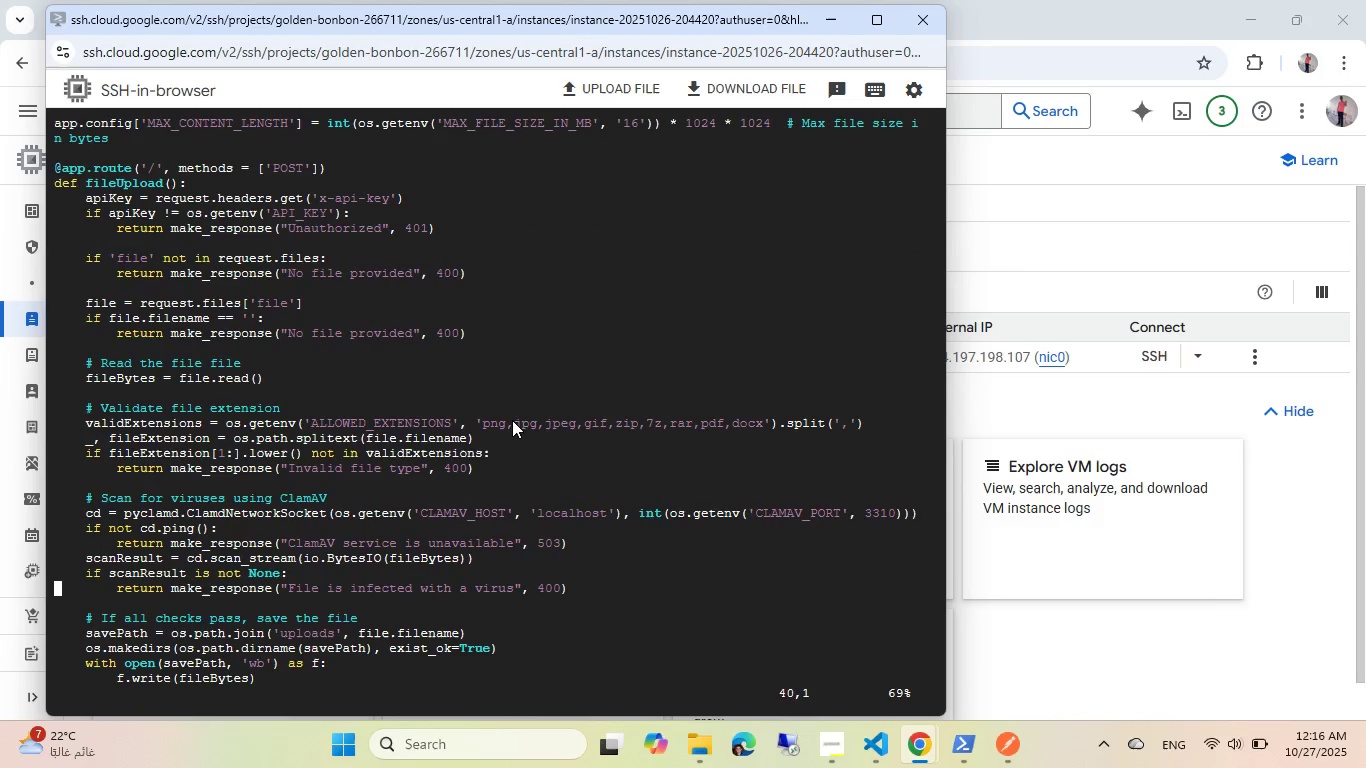 
key(ArrowUp)
 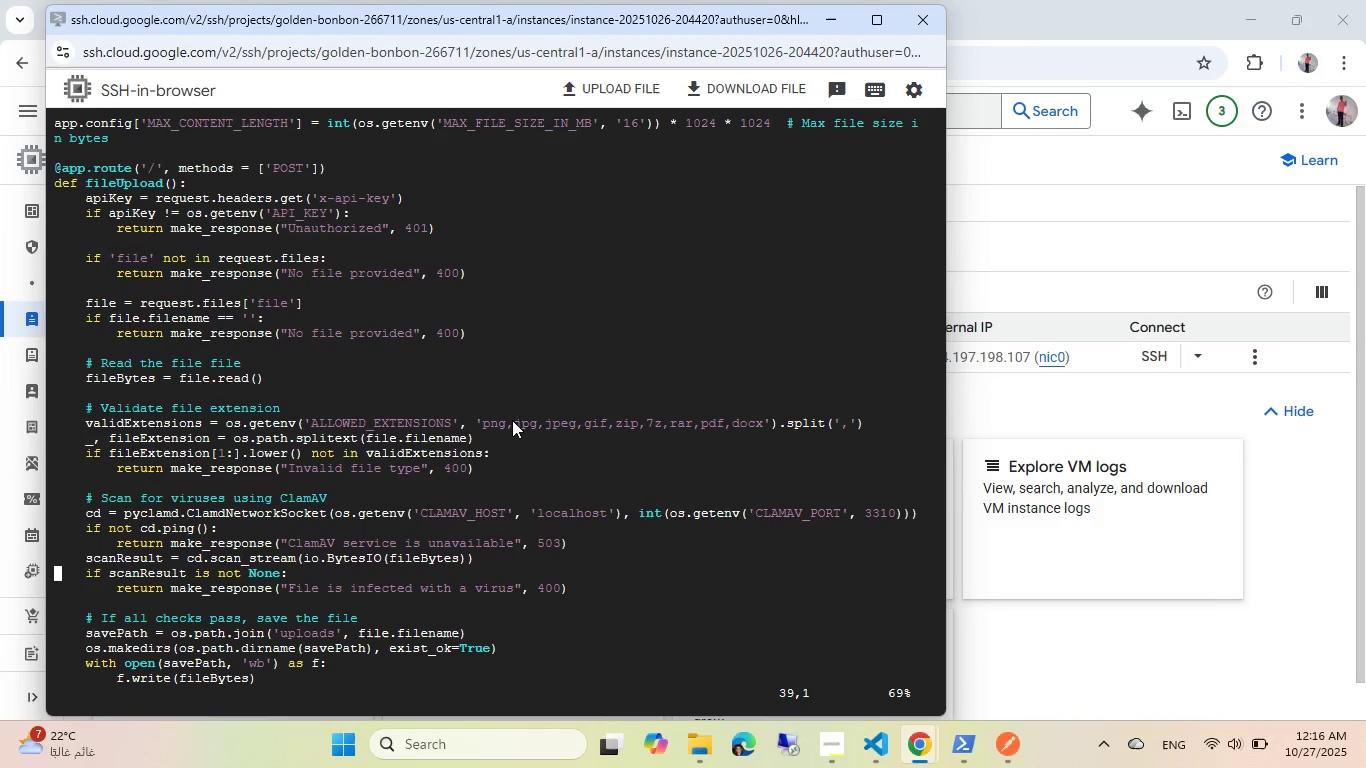 
key(ArrowUp)
 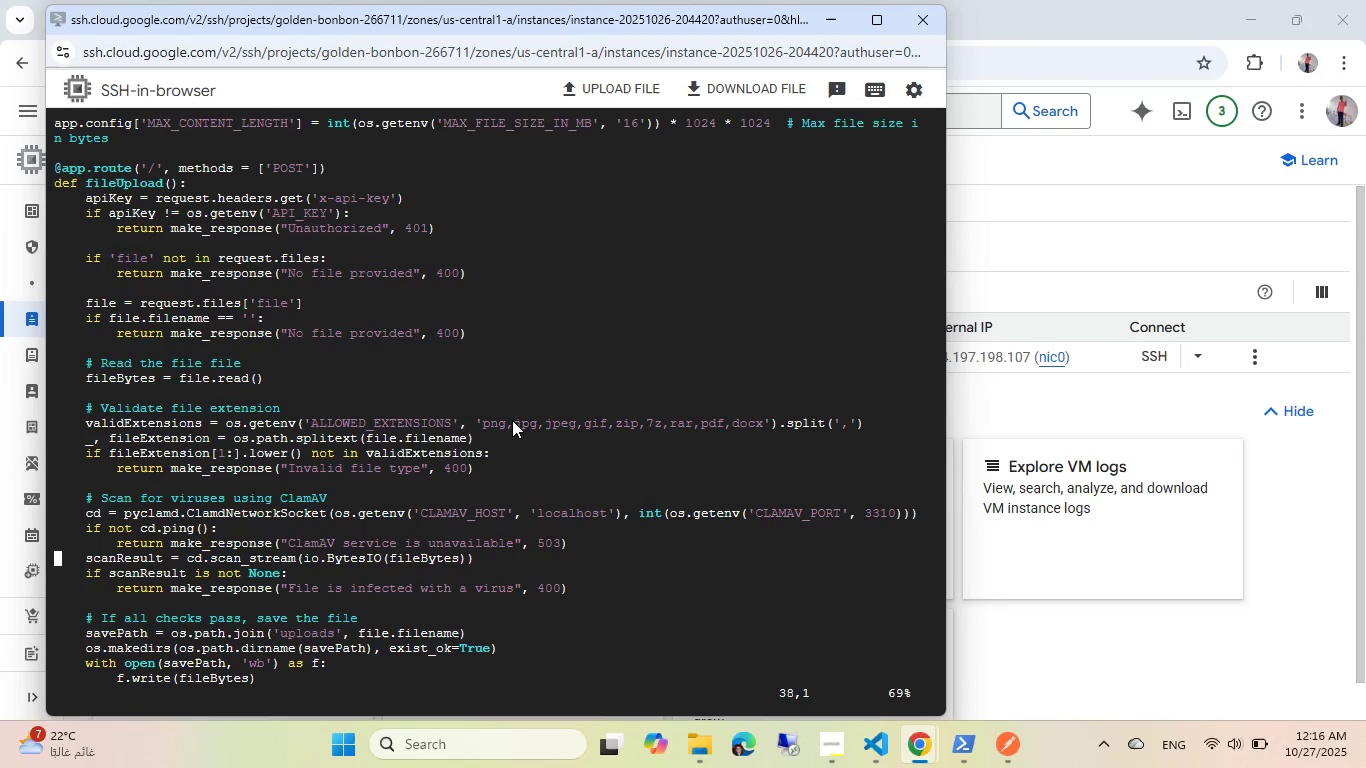 
key(ArrowUp)
 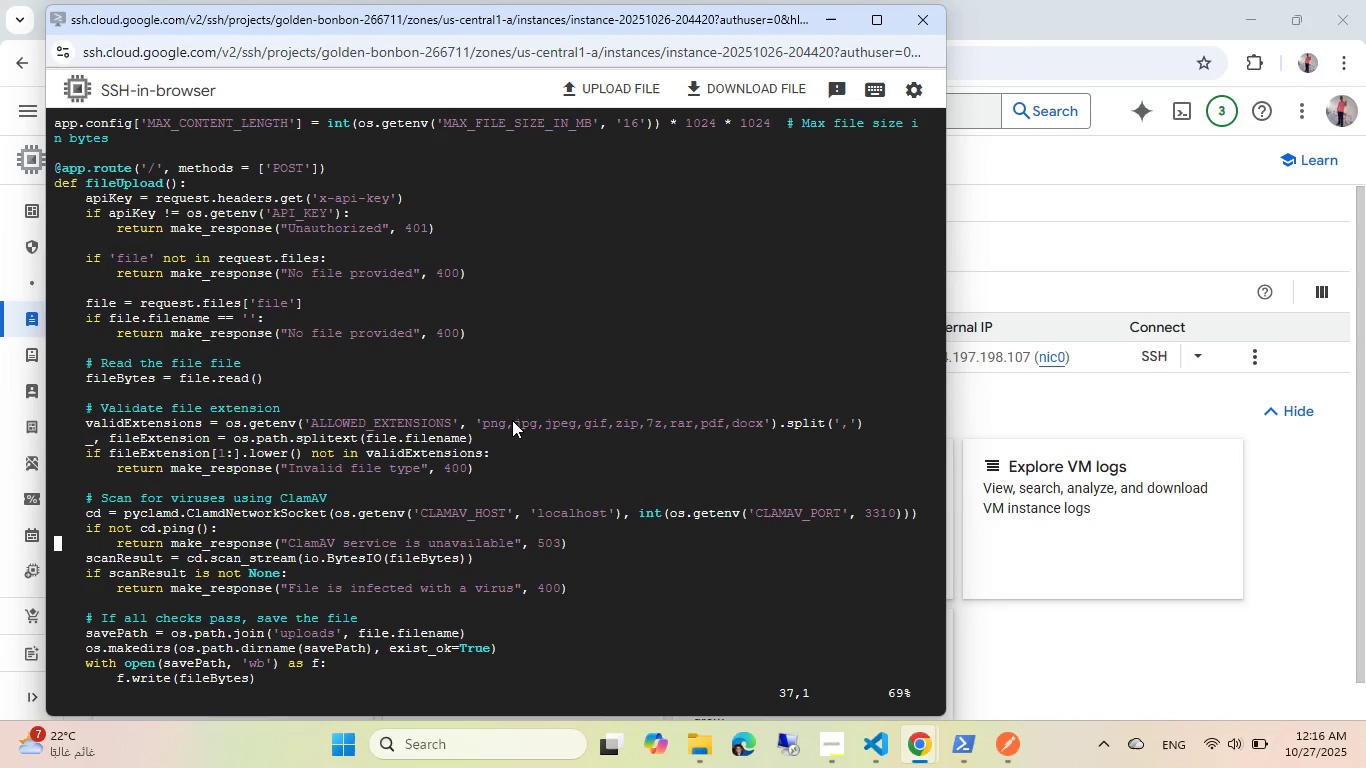 
key(ArrowUp)
 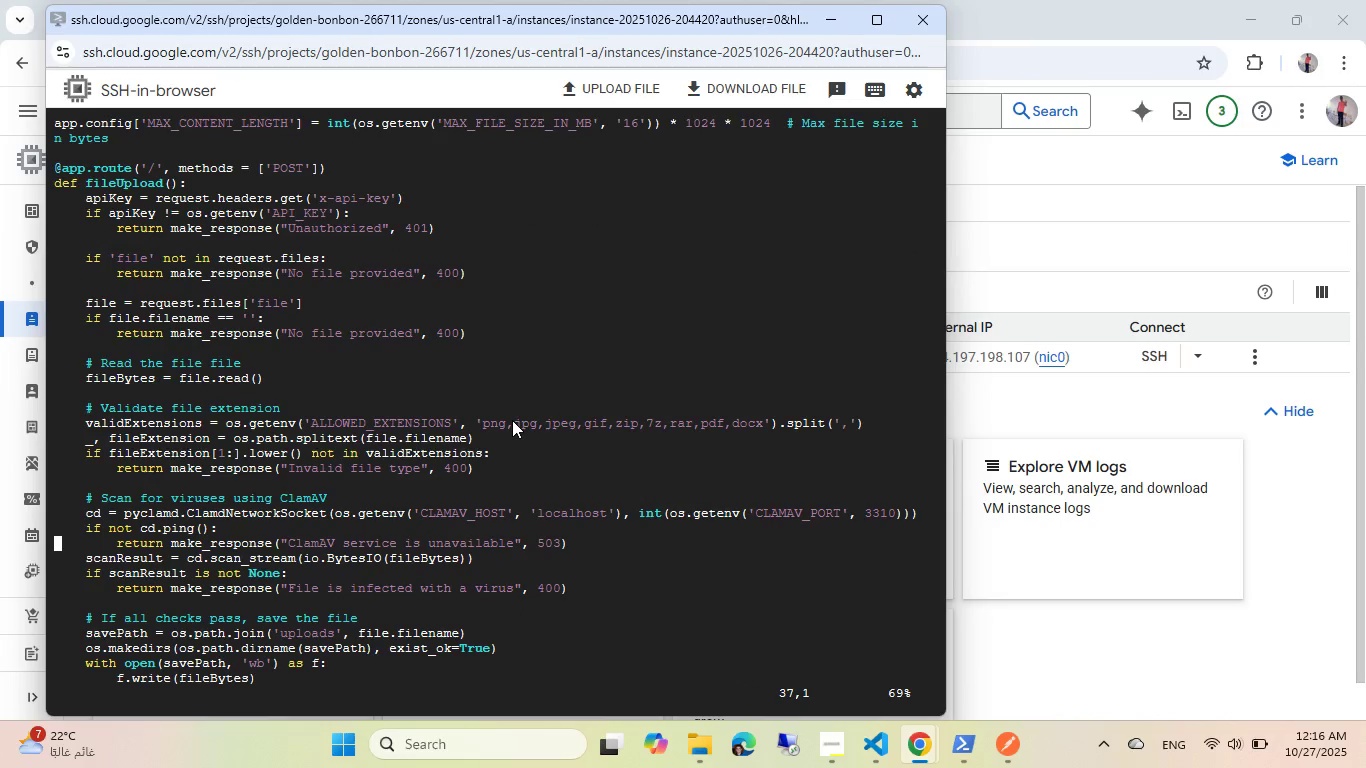 
key(ArrowUp)
 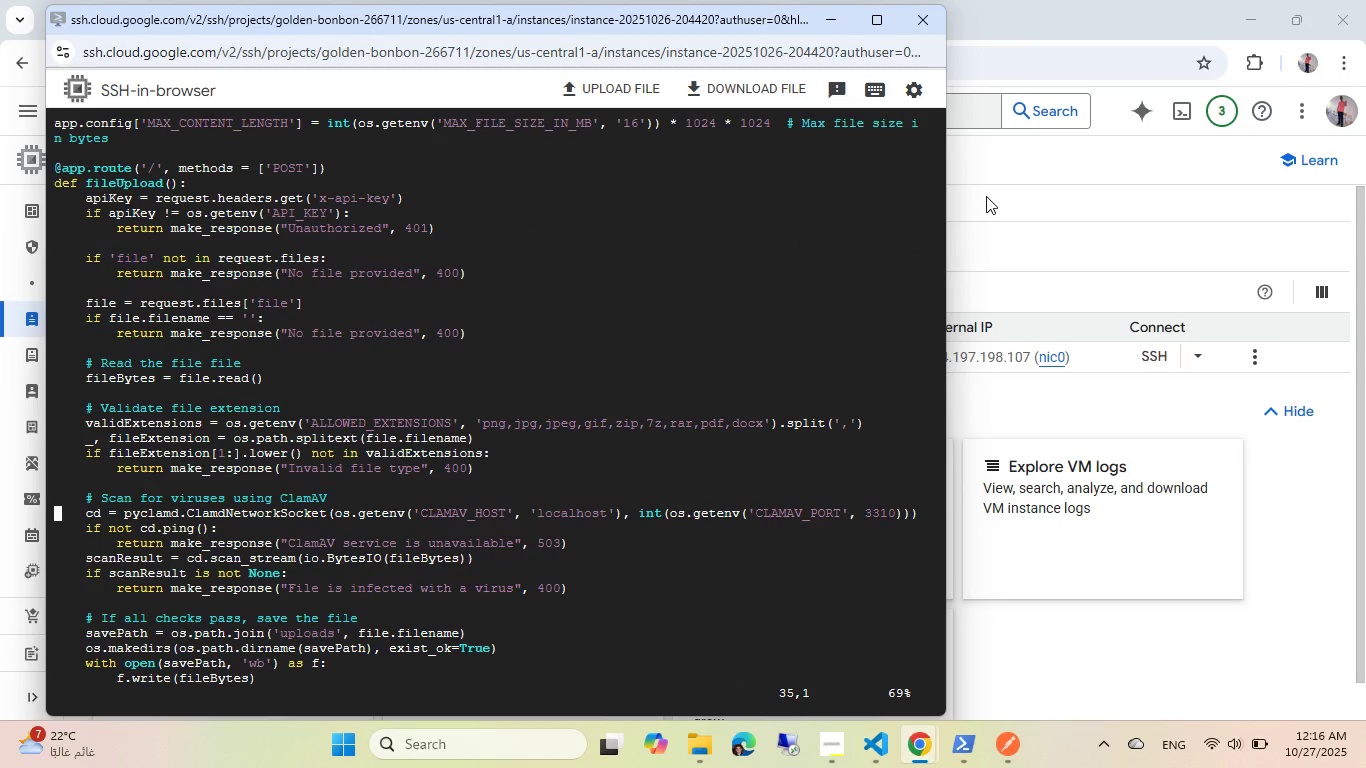 
wait(5.8)
 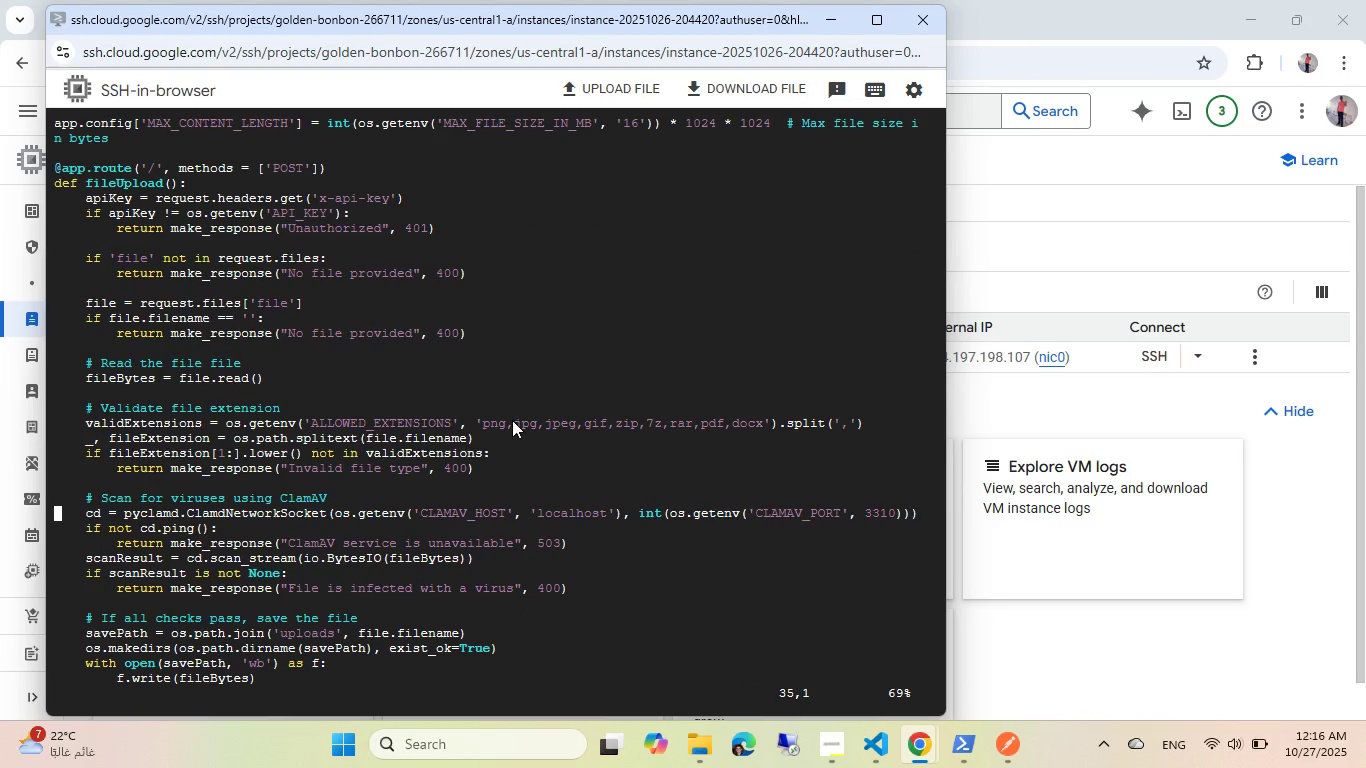 
left_click([432, 18])
 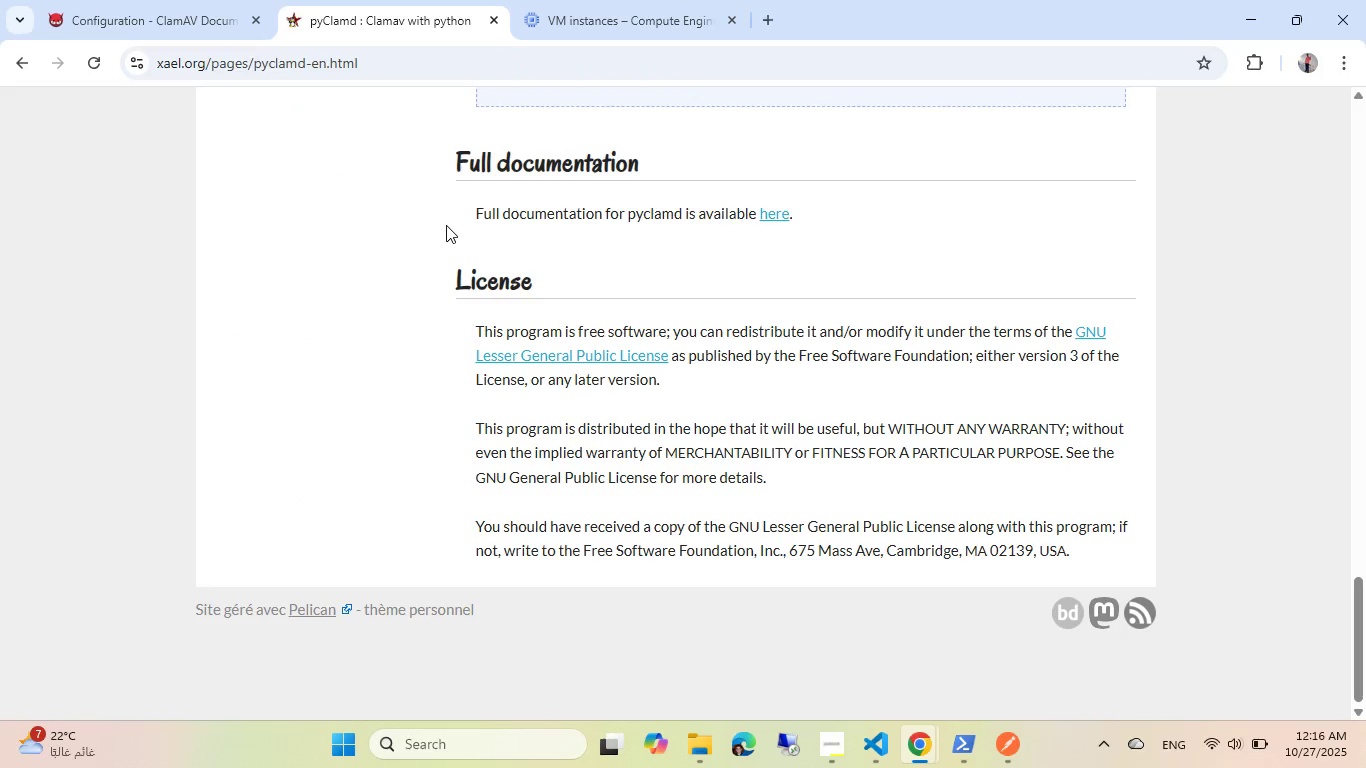 
scroll: coordinate [446, 225], scroll_direction: up, amount: 16.0
 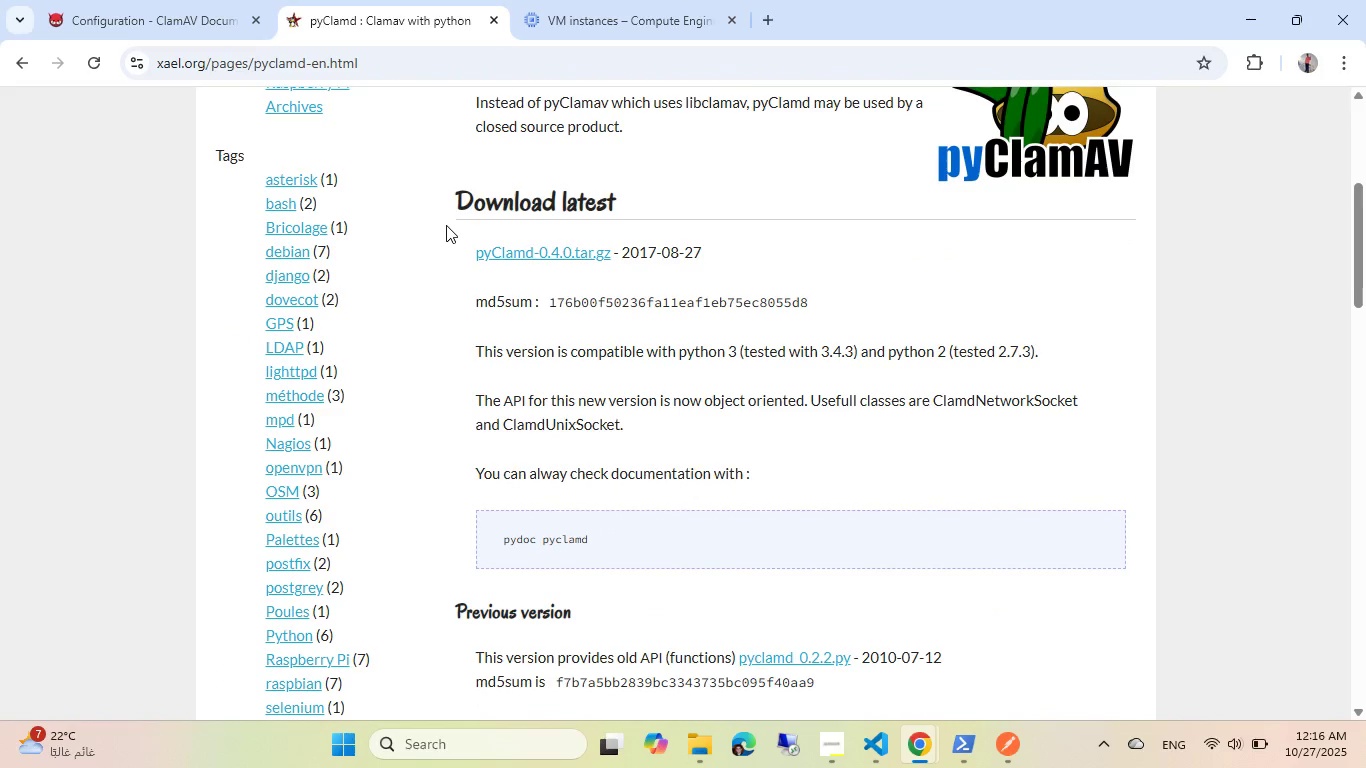 
scroll: coordinate [446, 225], scroll_direction: down, amount: 11.0
 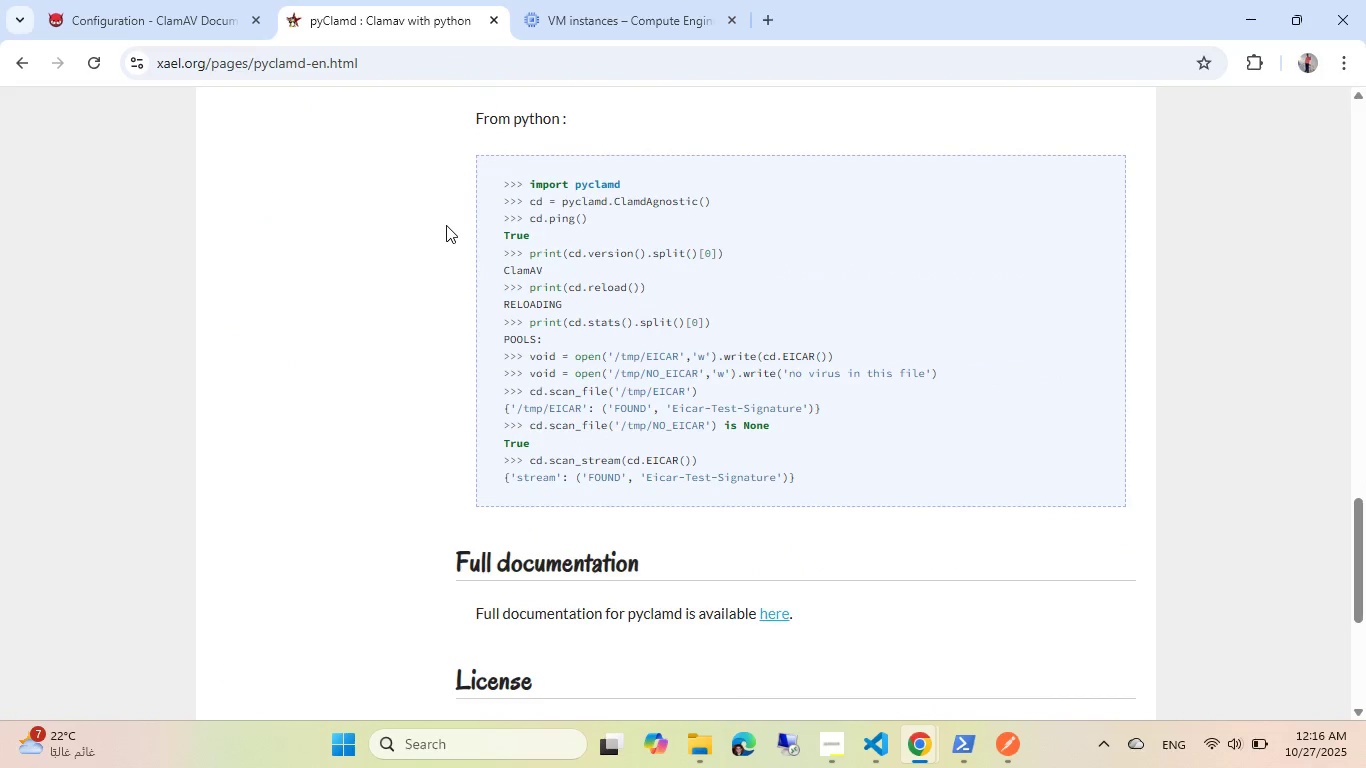 
scroll: coordinate [446, 225], scroll_direction: up, amount: 1.0
 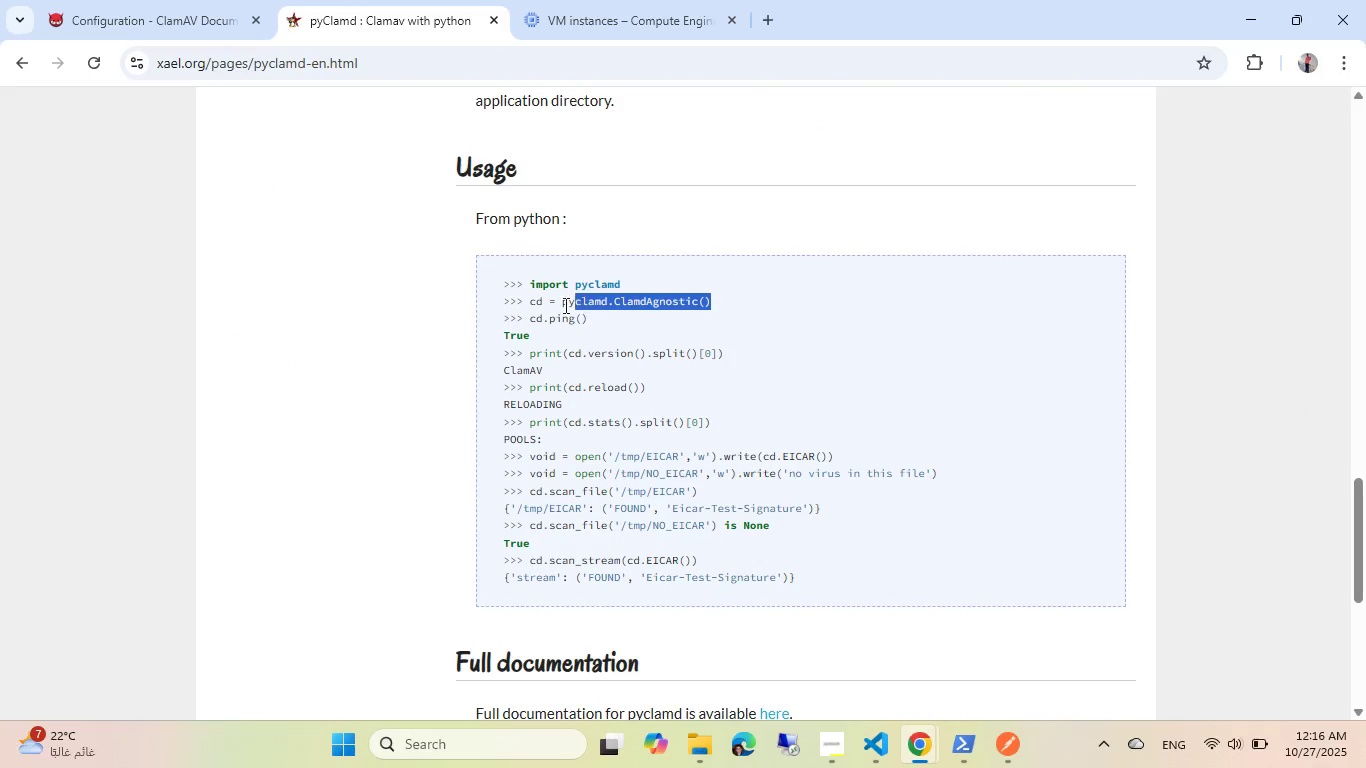 
wait(5.24)
 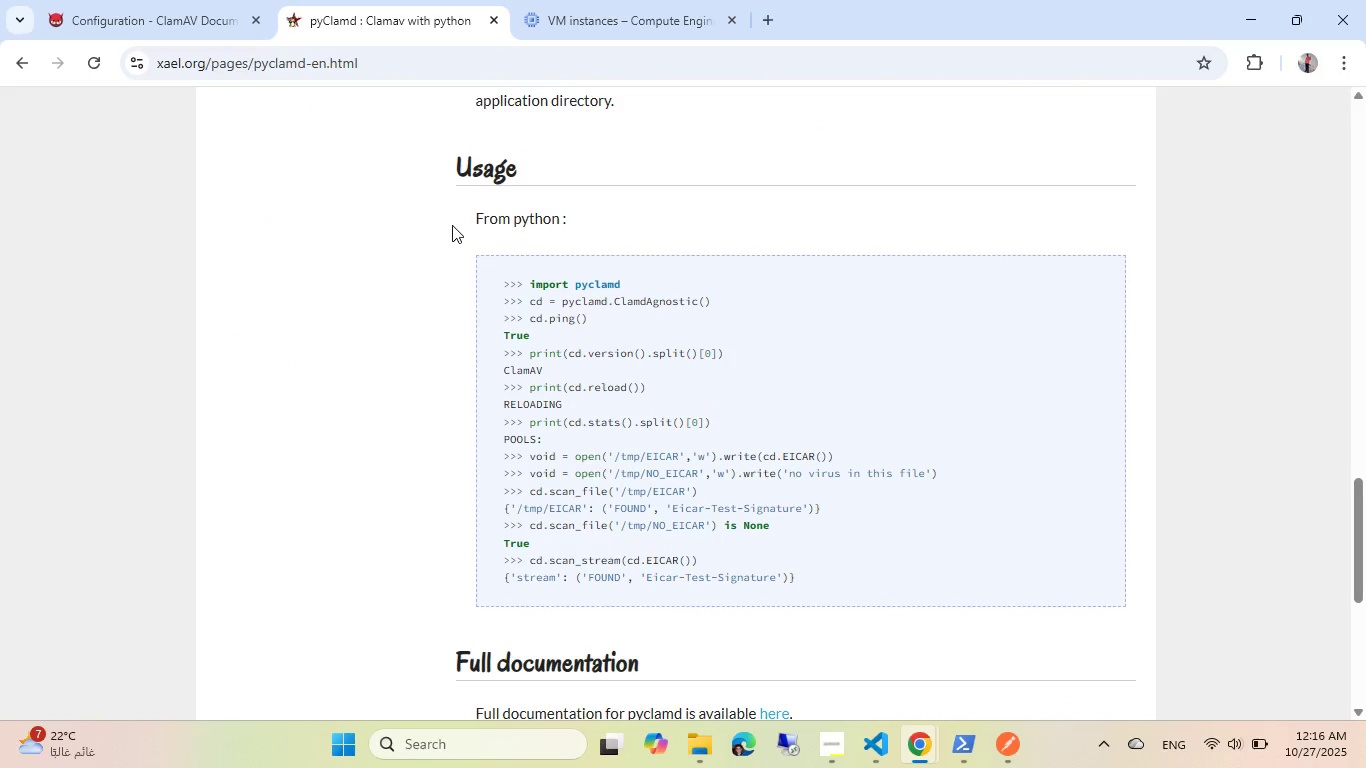 
key(Control+ControlLeft)
 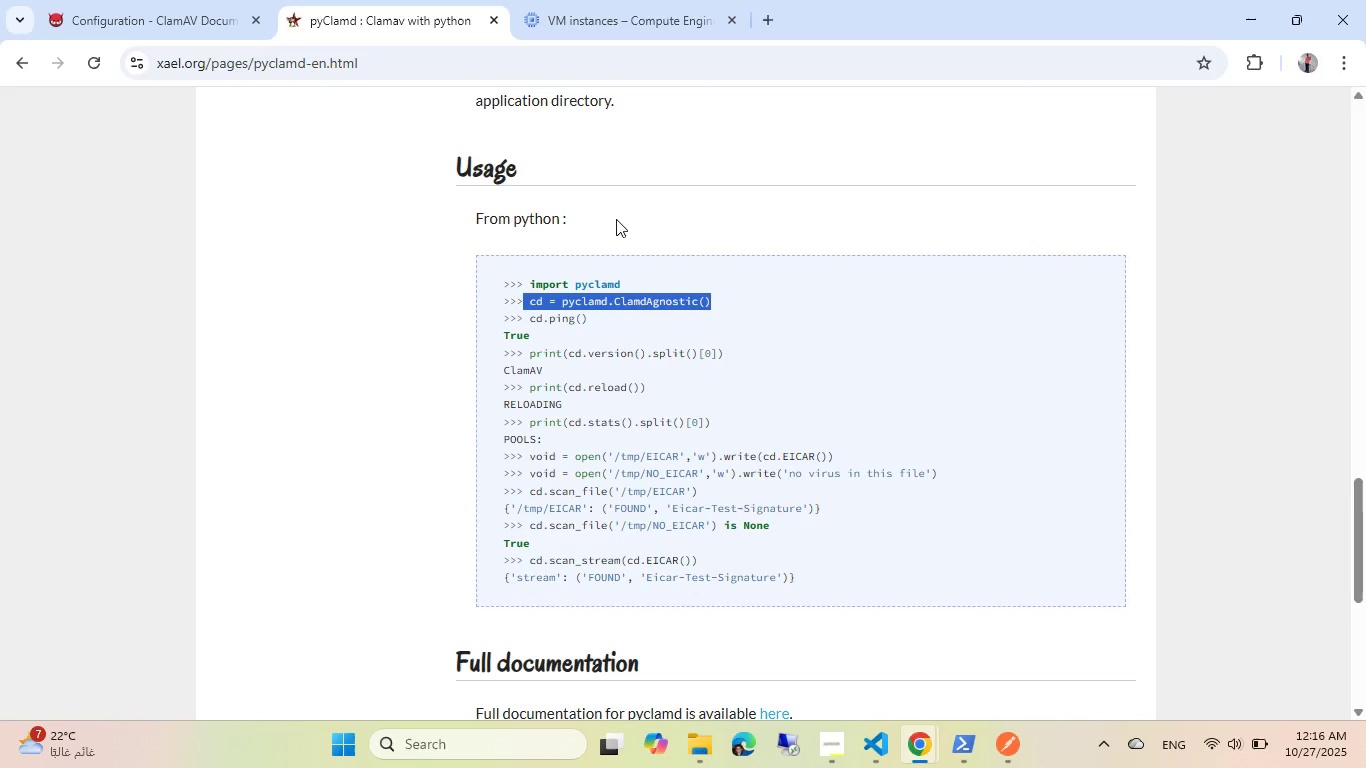 
key(Control+C)
 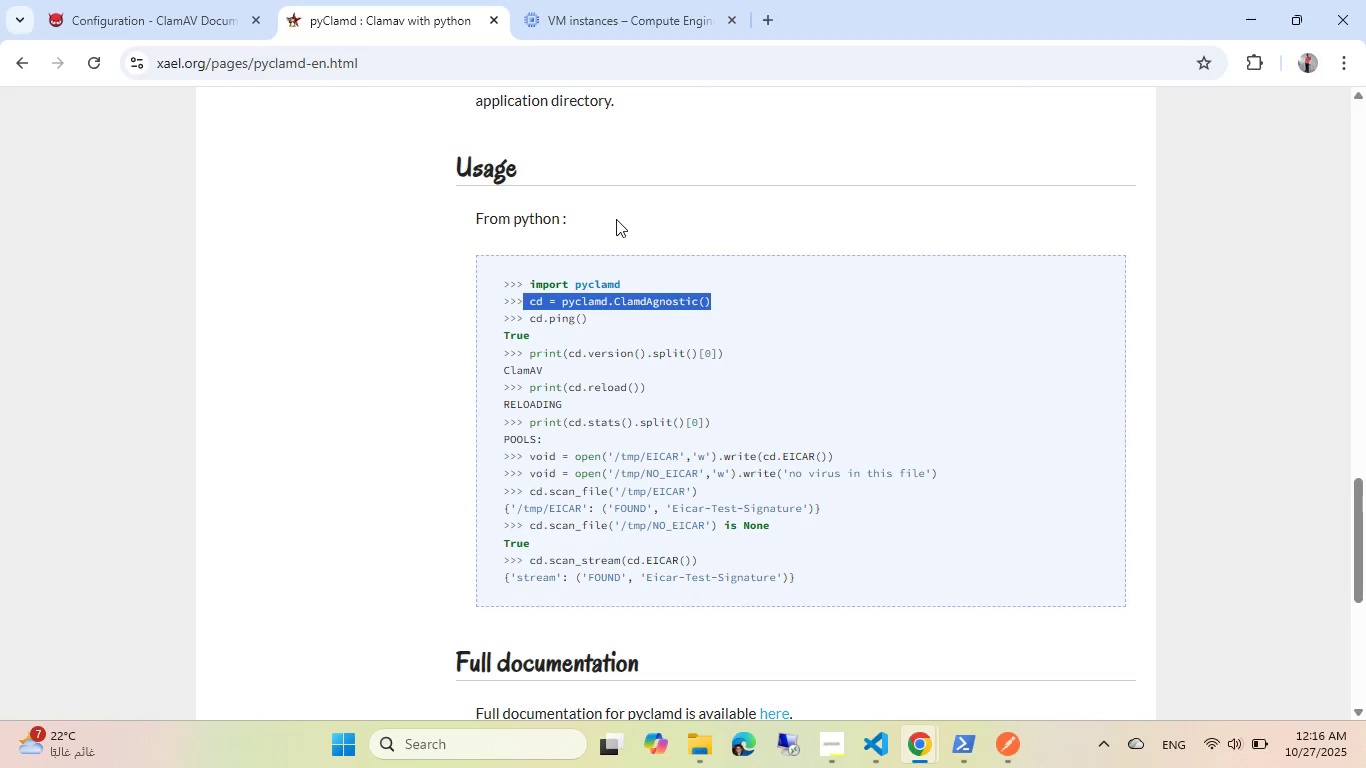 
key(Alt+AltLeft)
 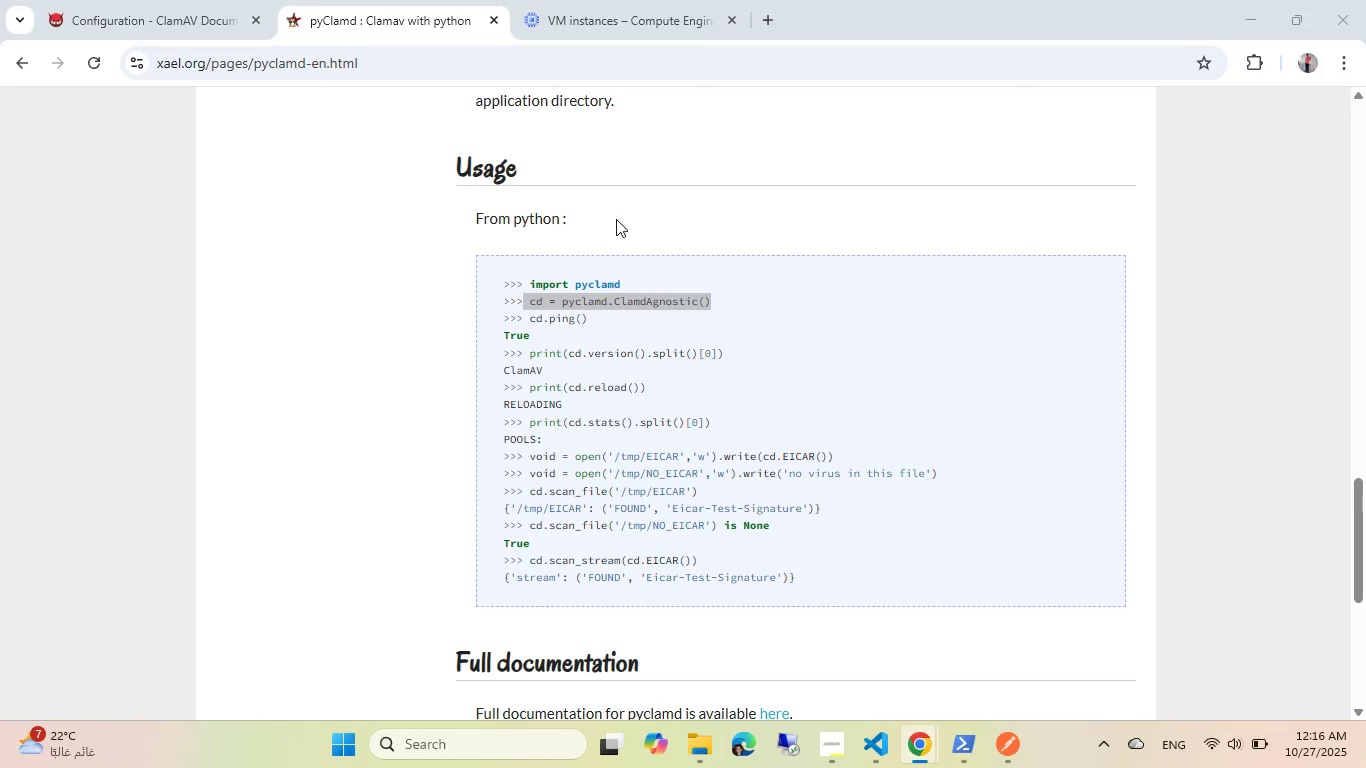 
key(Tab)
type(:qa!)
 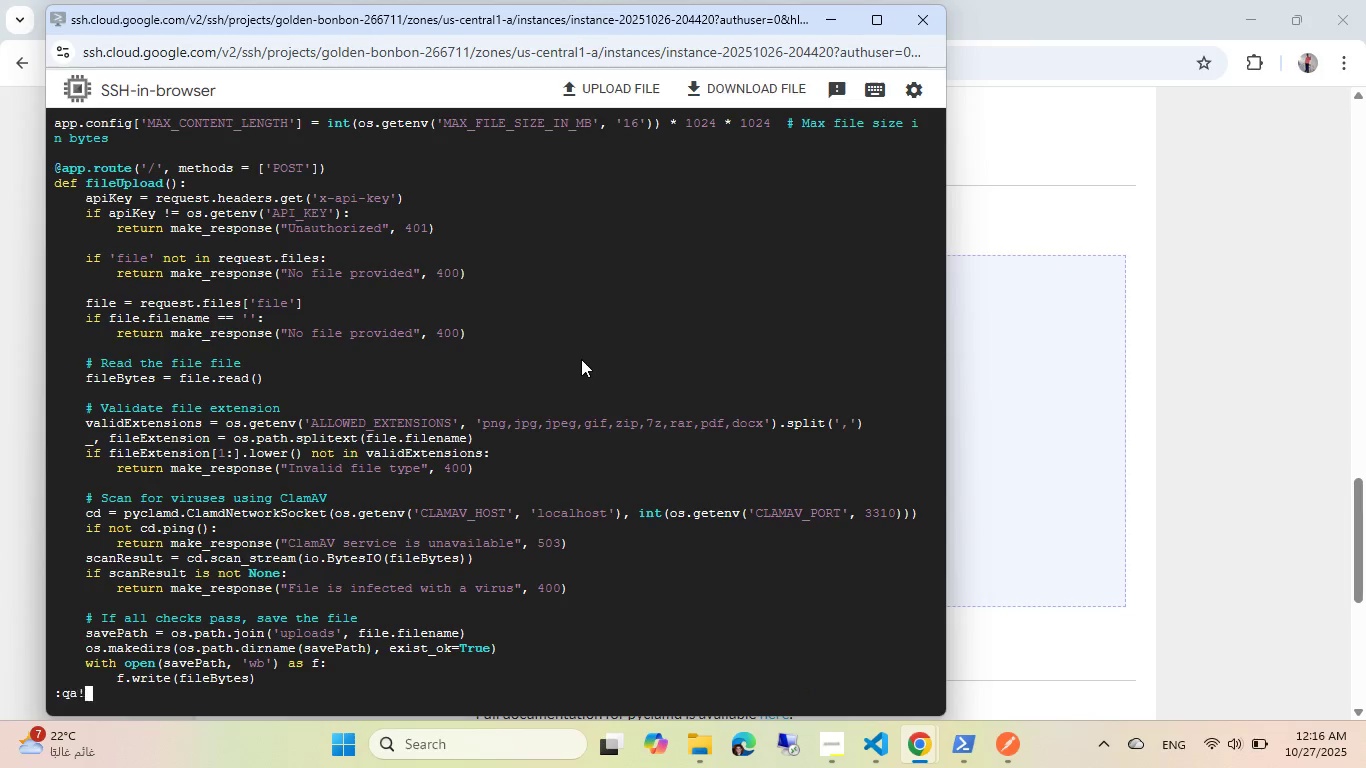 
key(Enter)
 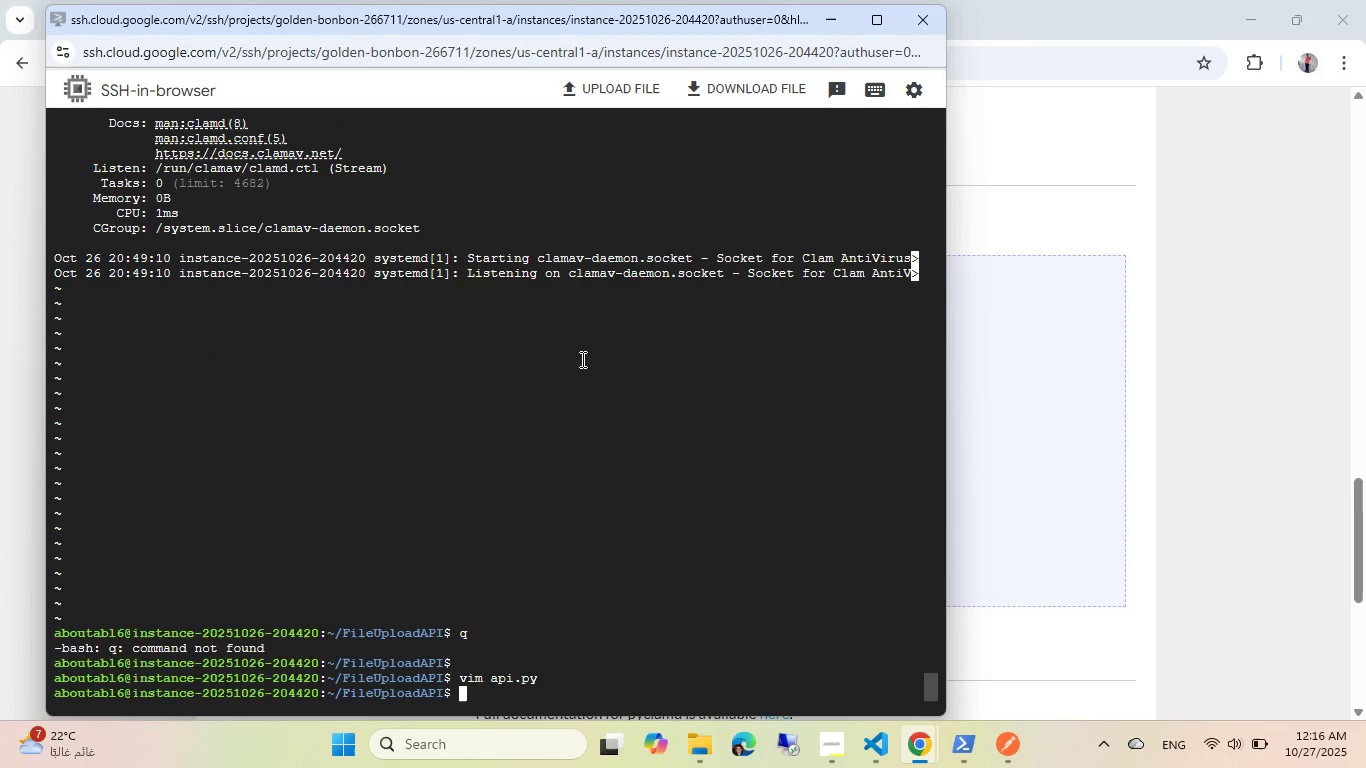 
type(pyhton3)
 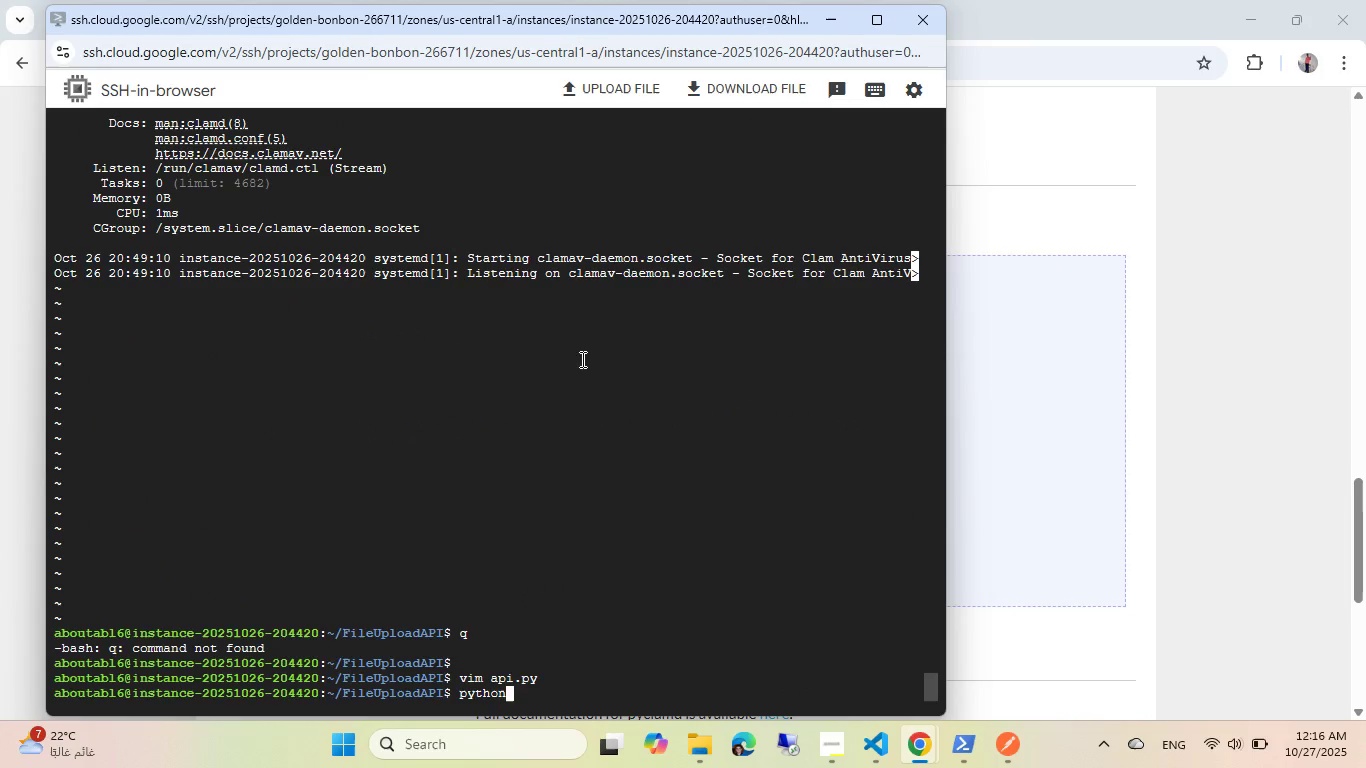 
key(Enter)
 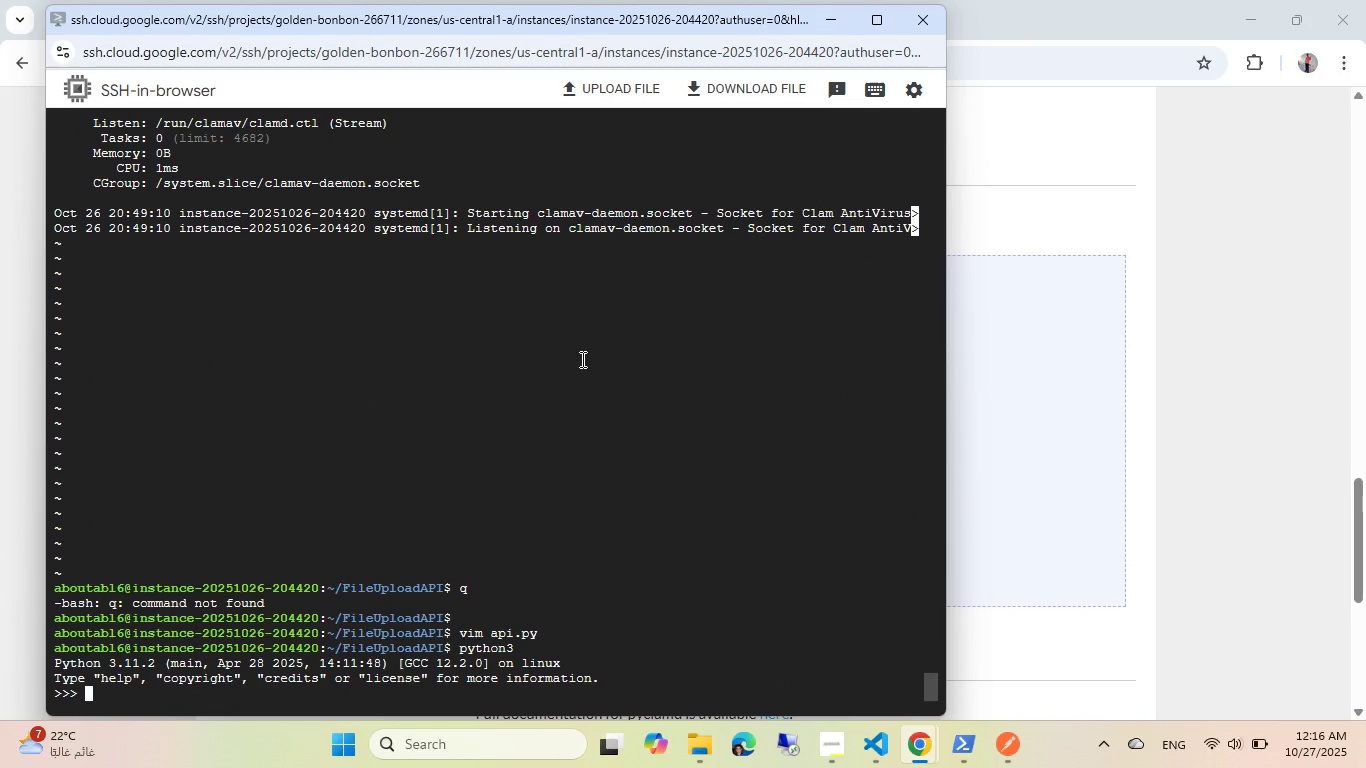 
type(import pyclamd)
 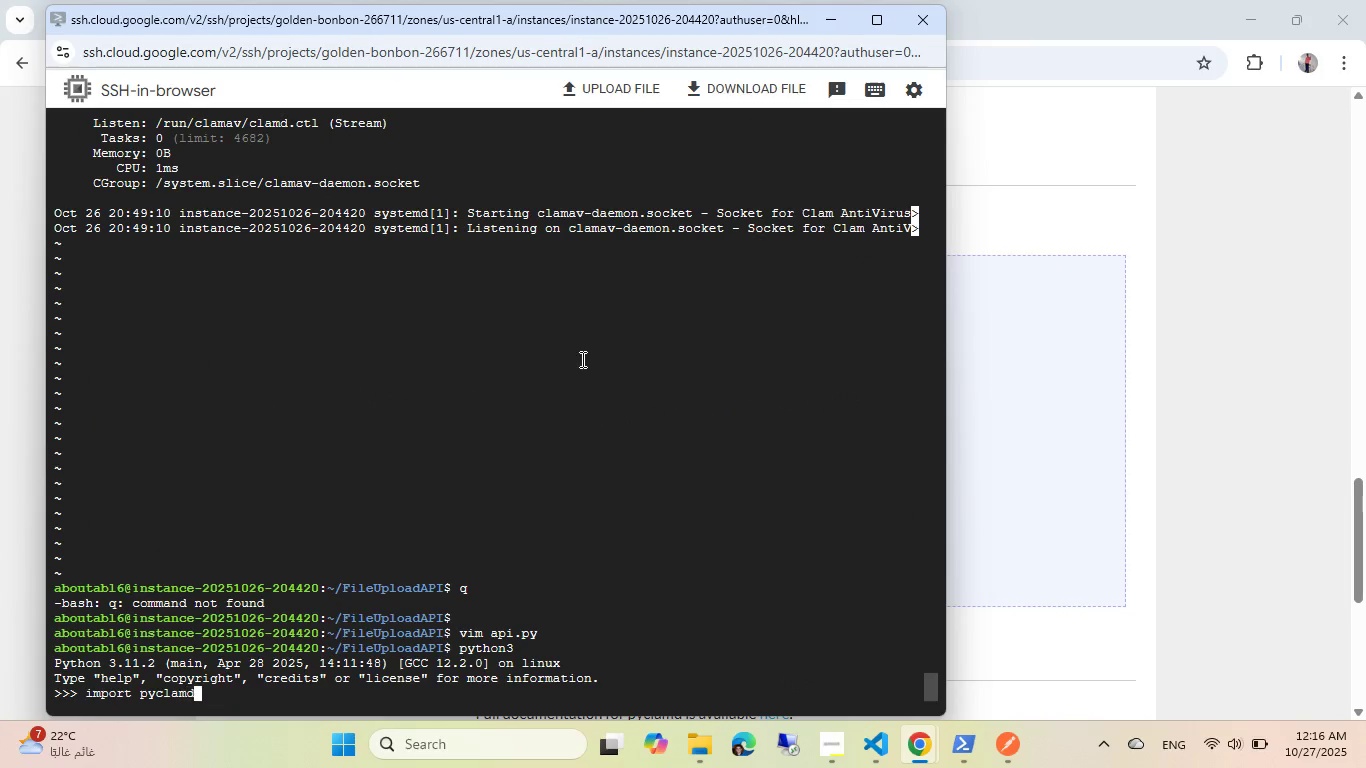 
key(Enter)
 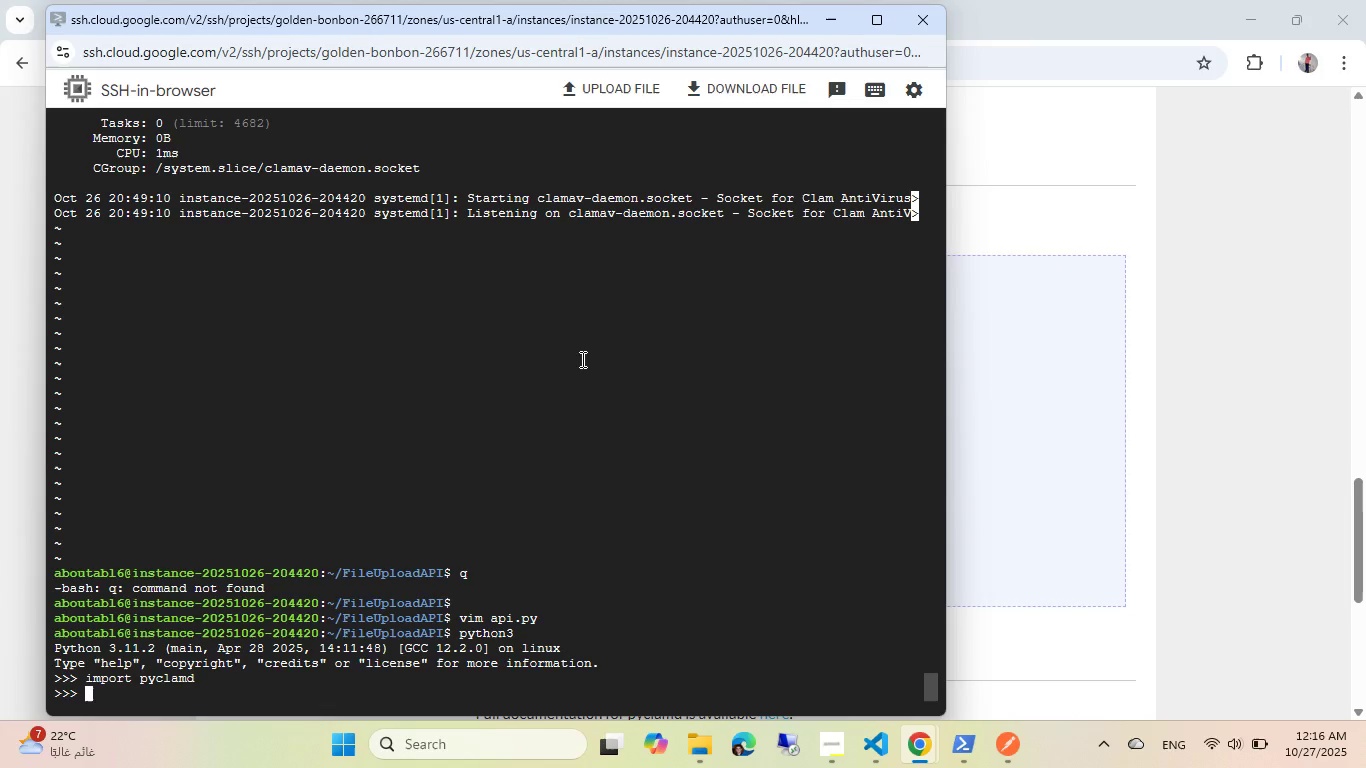 
key(Control+Shift+ShiftLeft)
 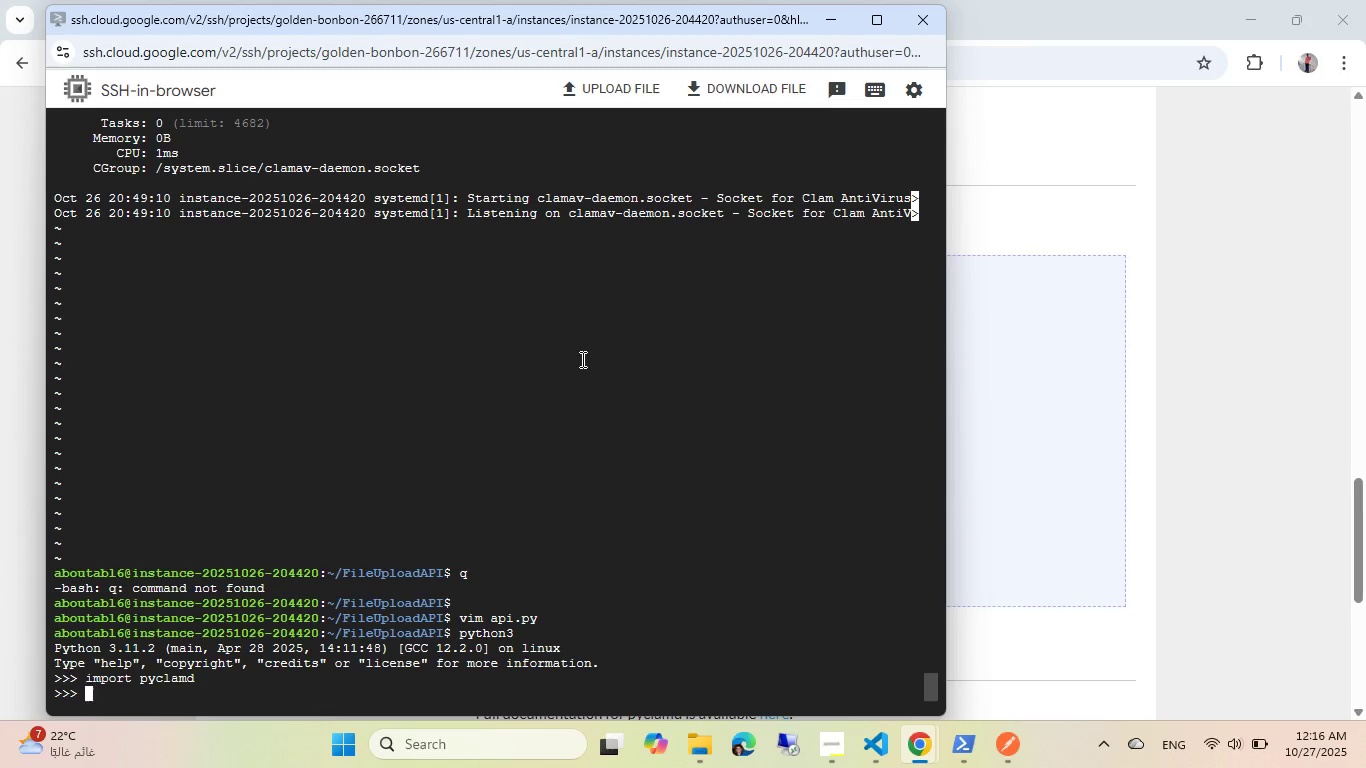 
key(Control+Shift+V)
 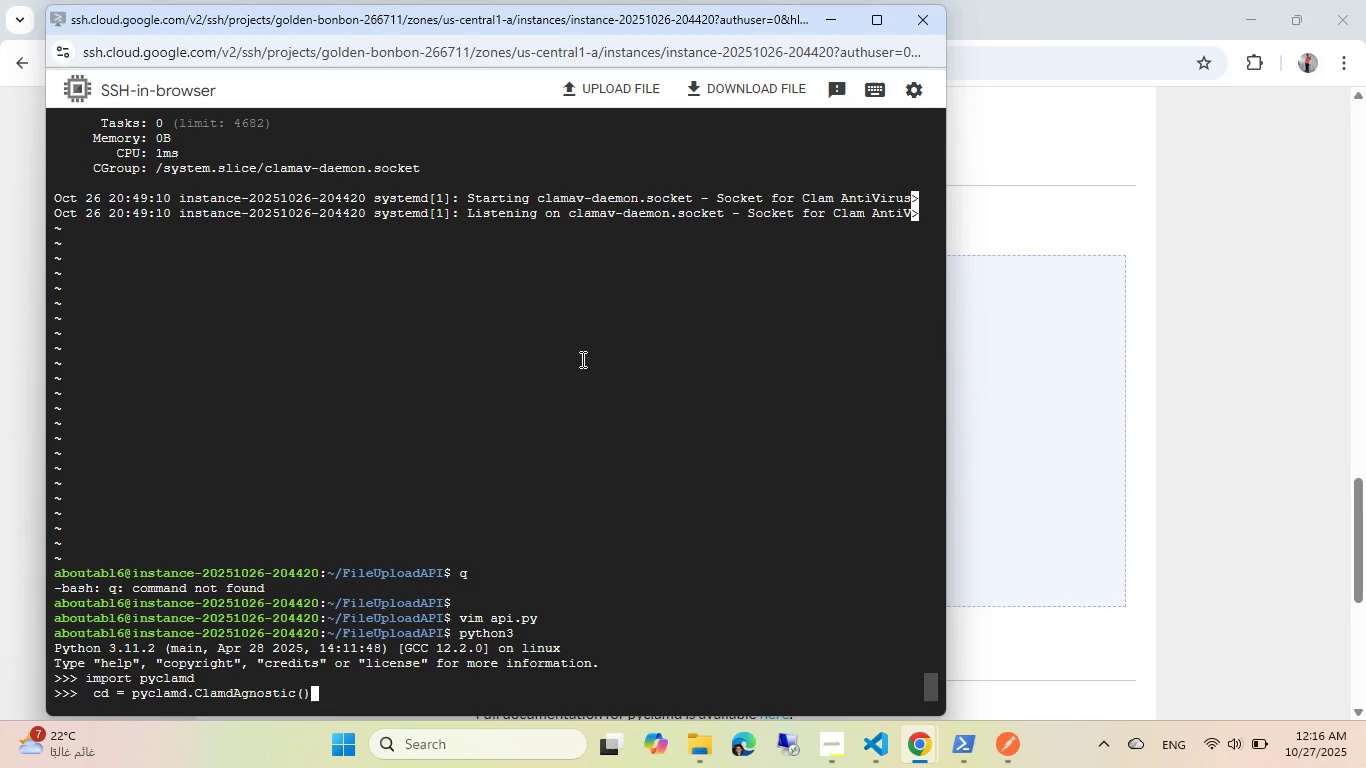 
key(Enter)
 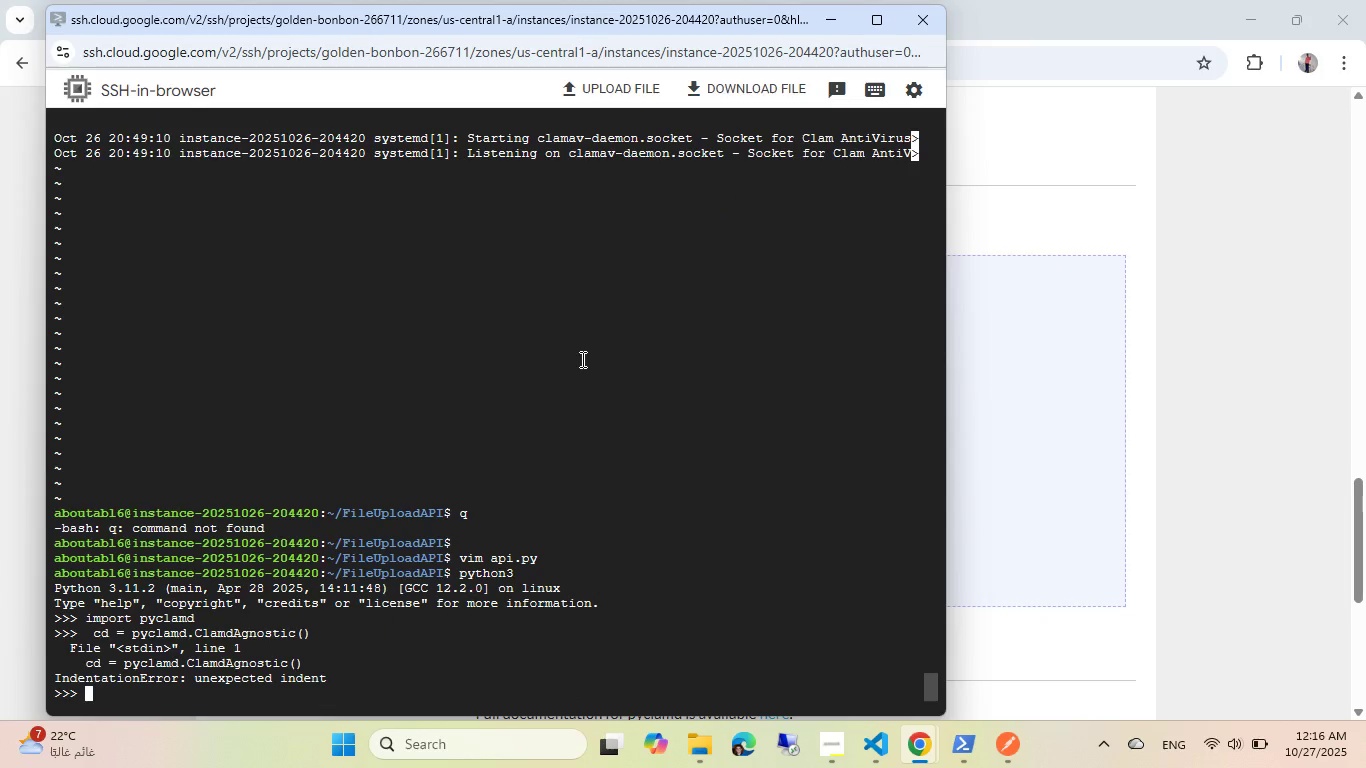 
key(ArrowUp)
 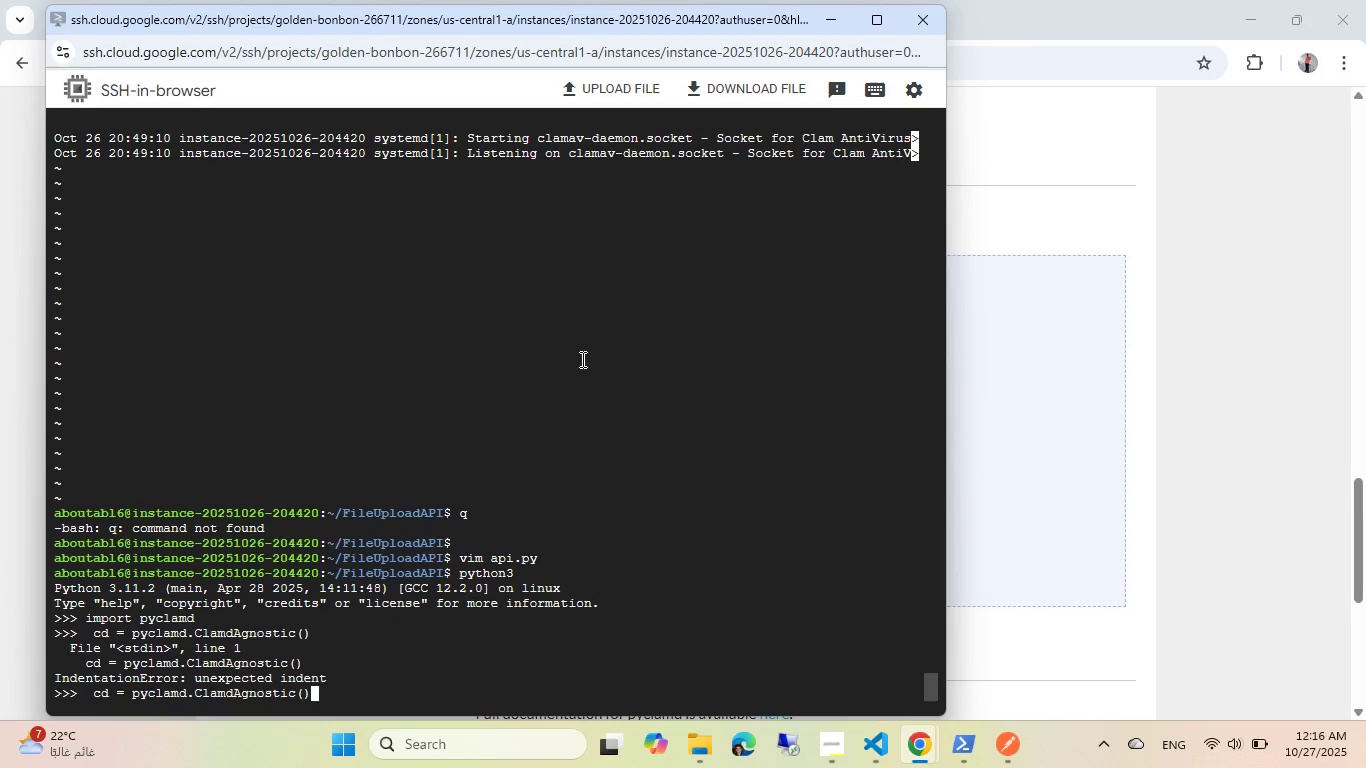 
key(Home)
 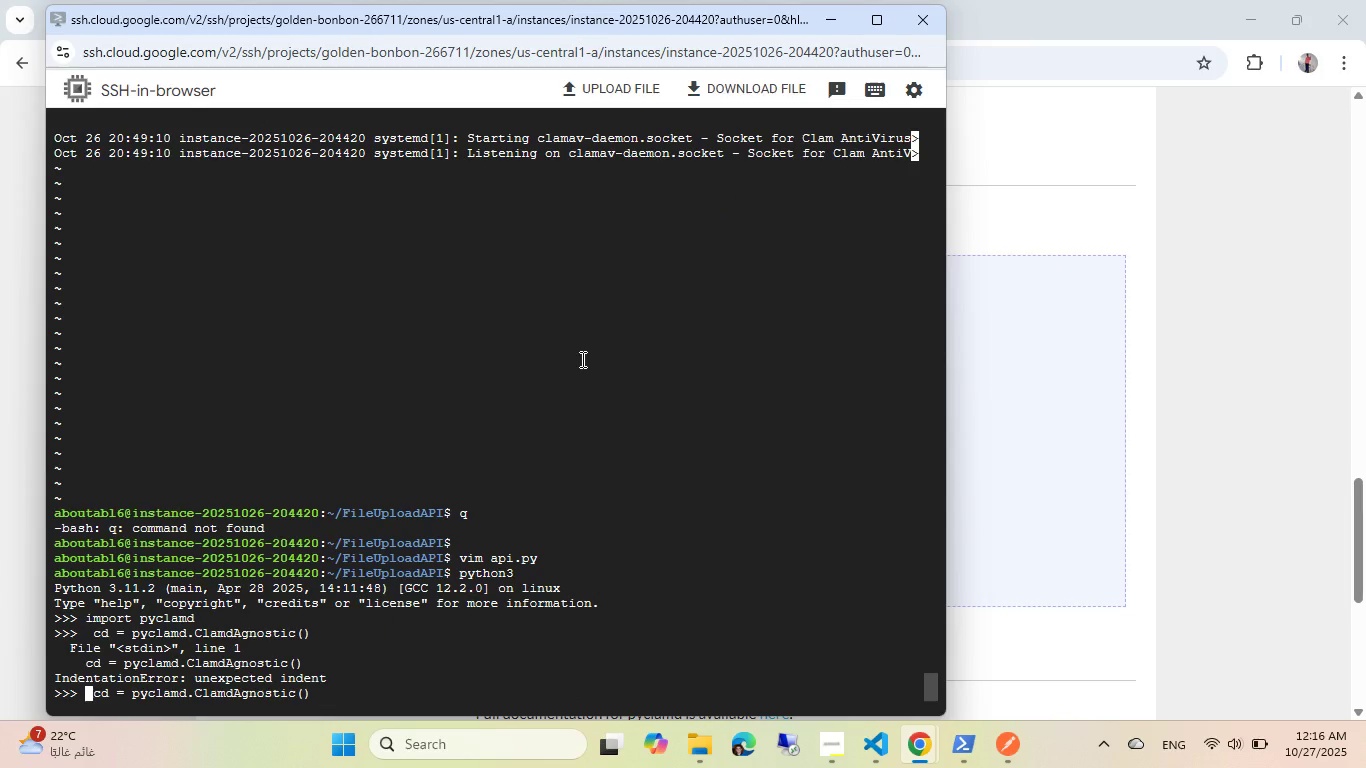 
key(ArrowRight)
 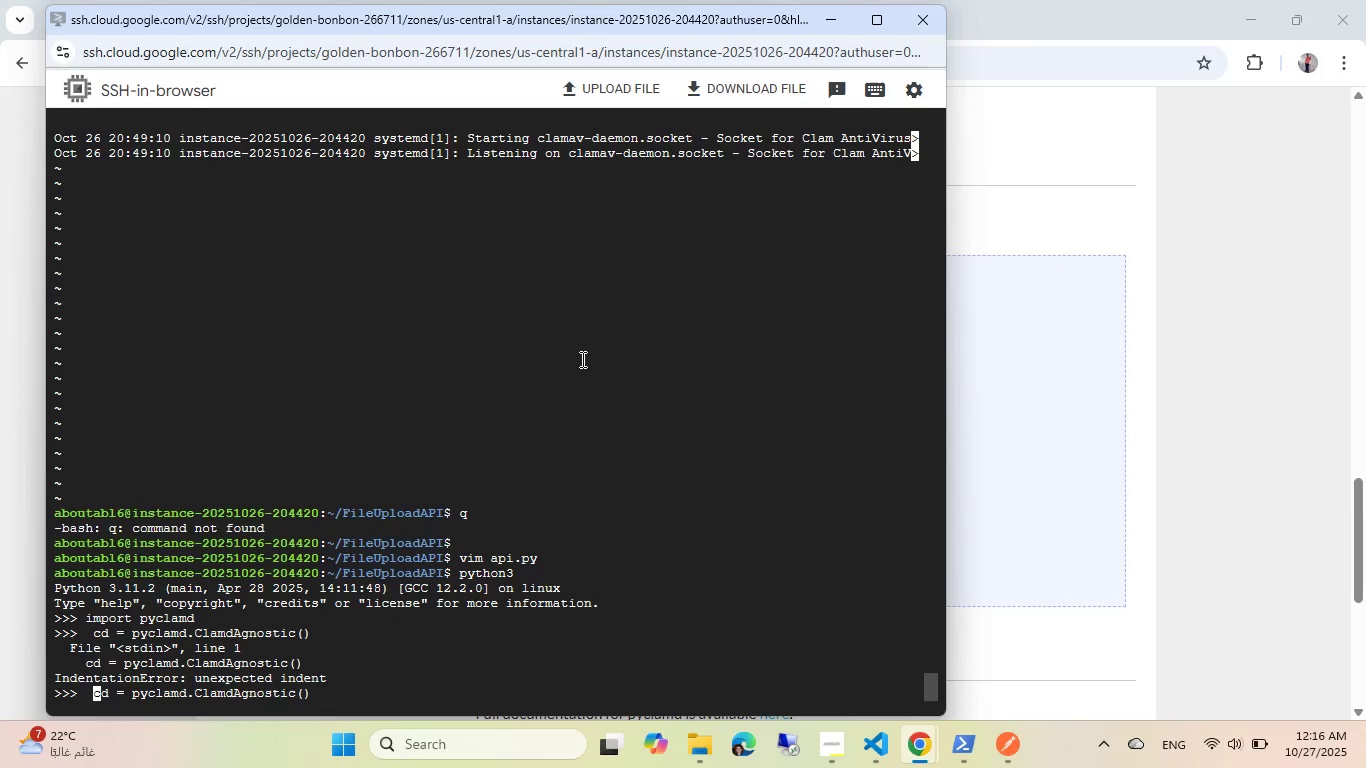 
key(Backspace)
 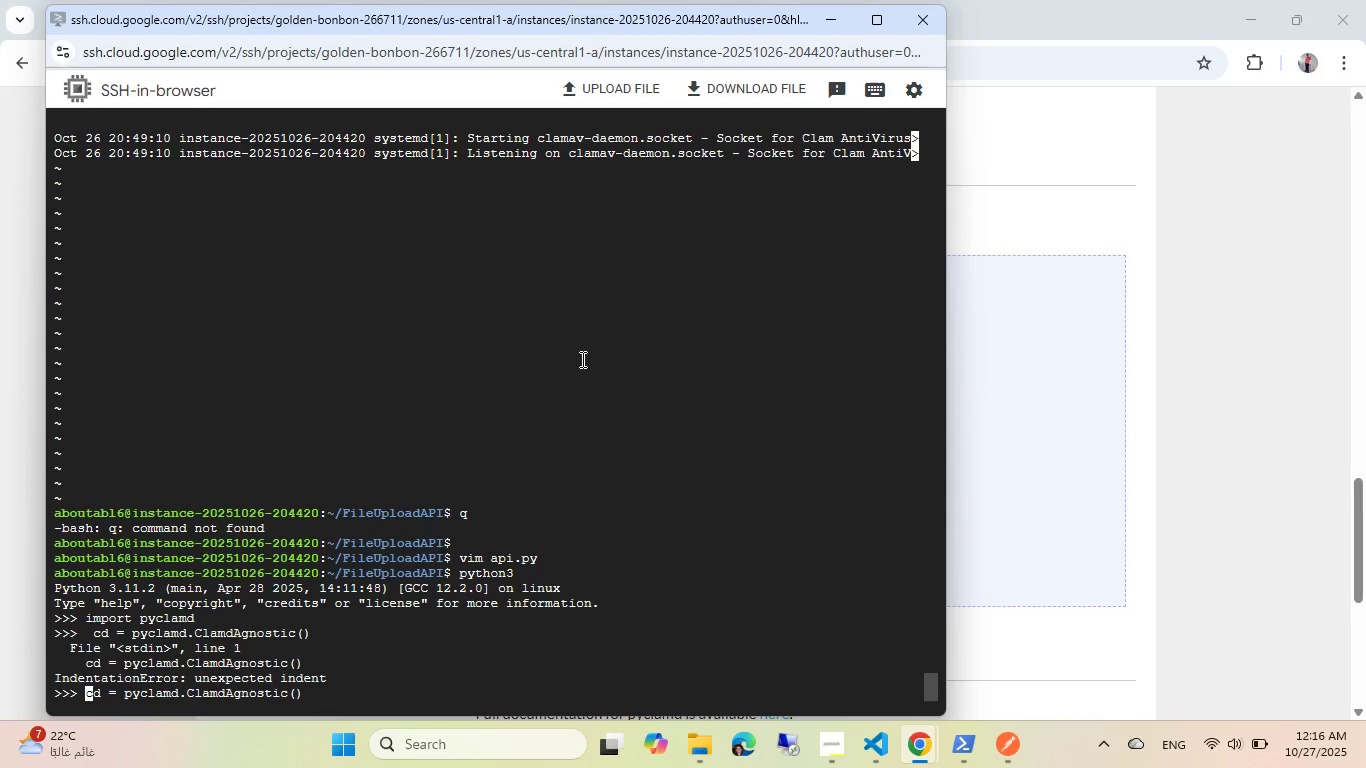 
key(Backspace)
 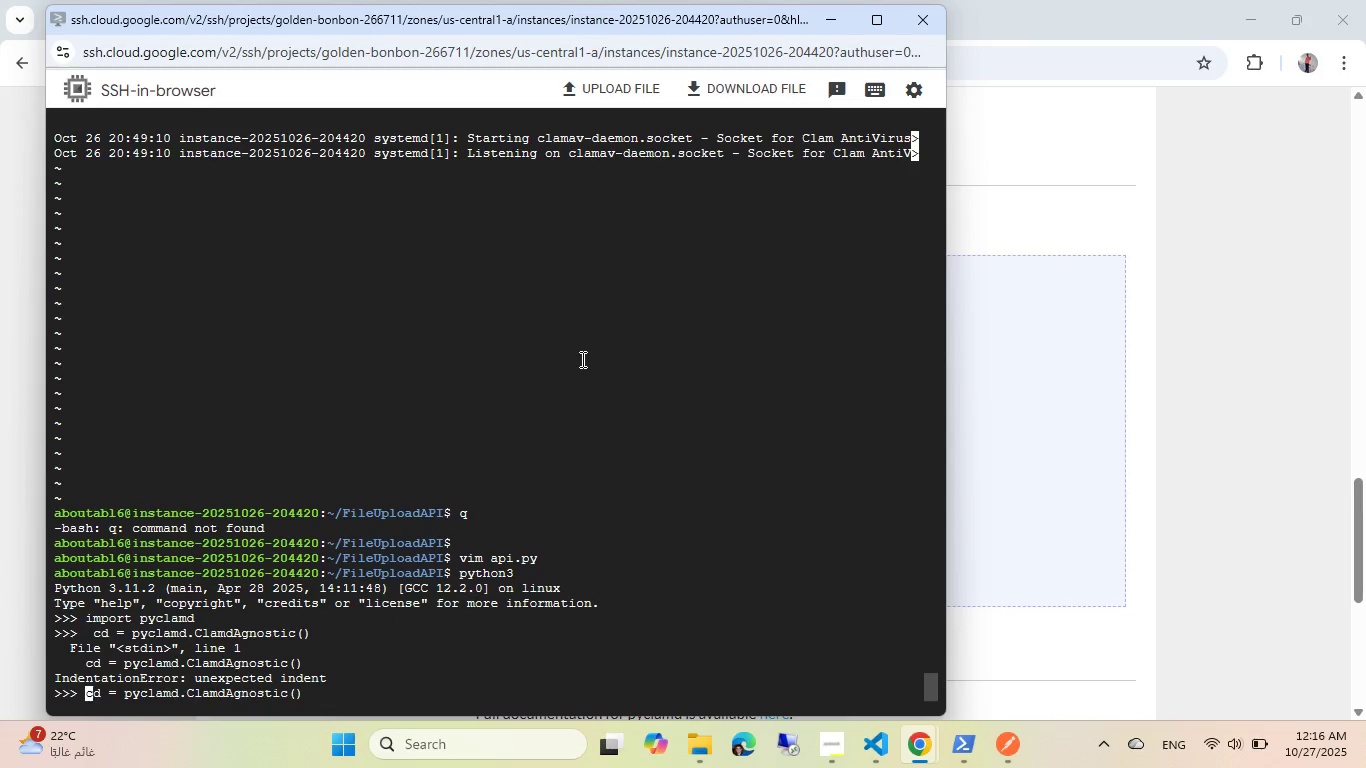 
key(Enter)
 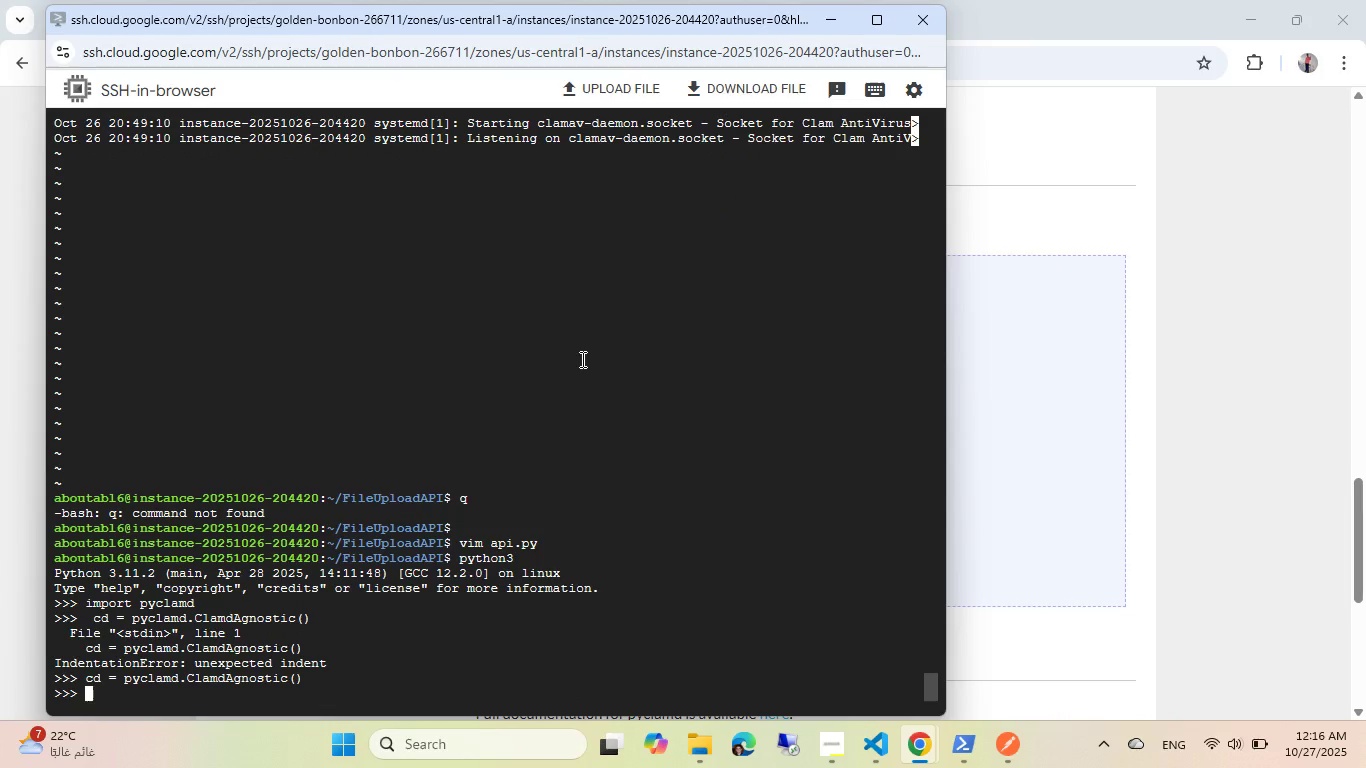 
type(cd.ping())
 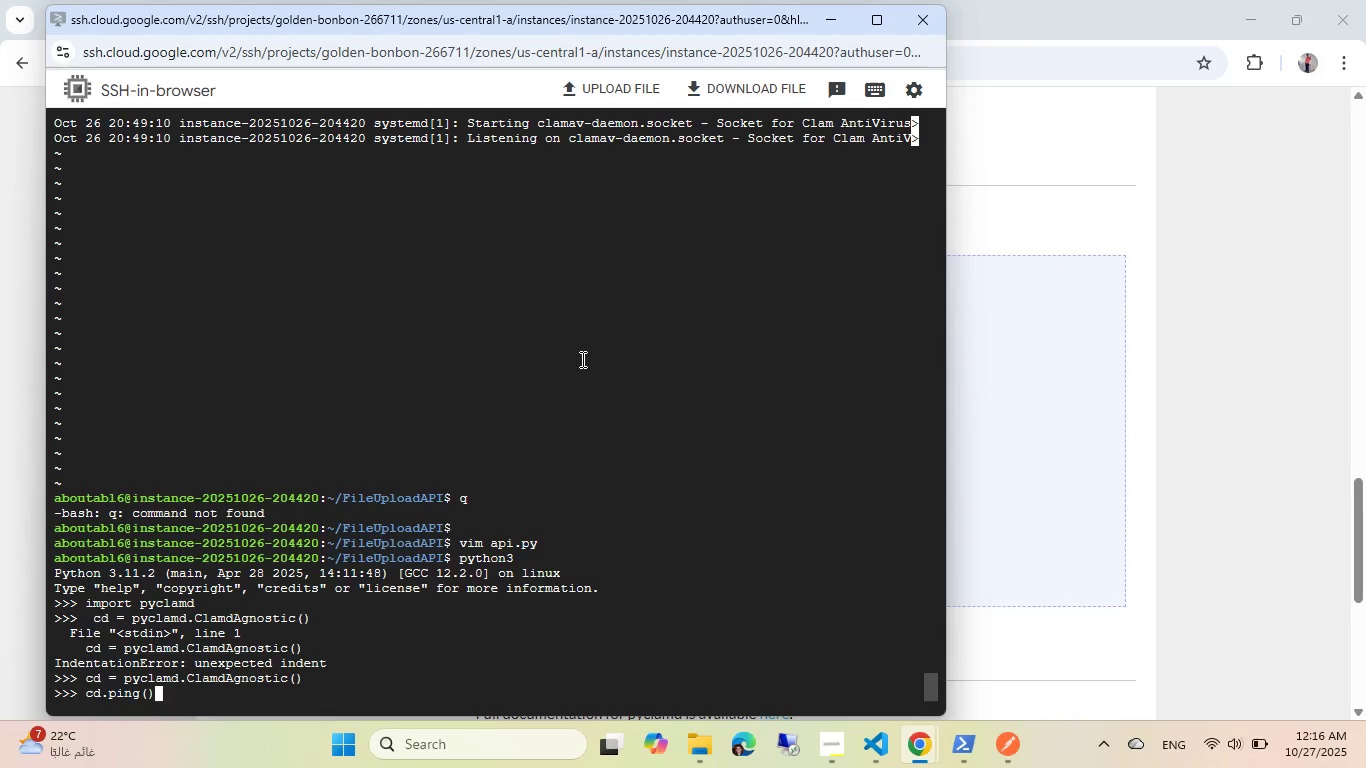 
 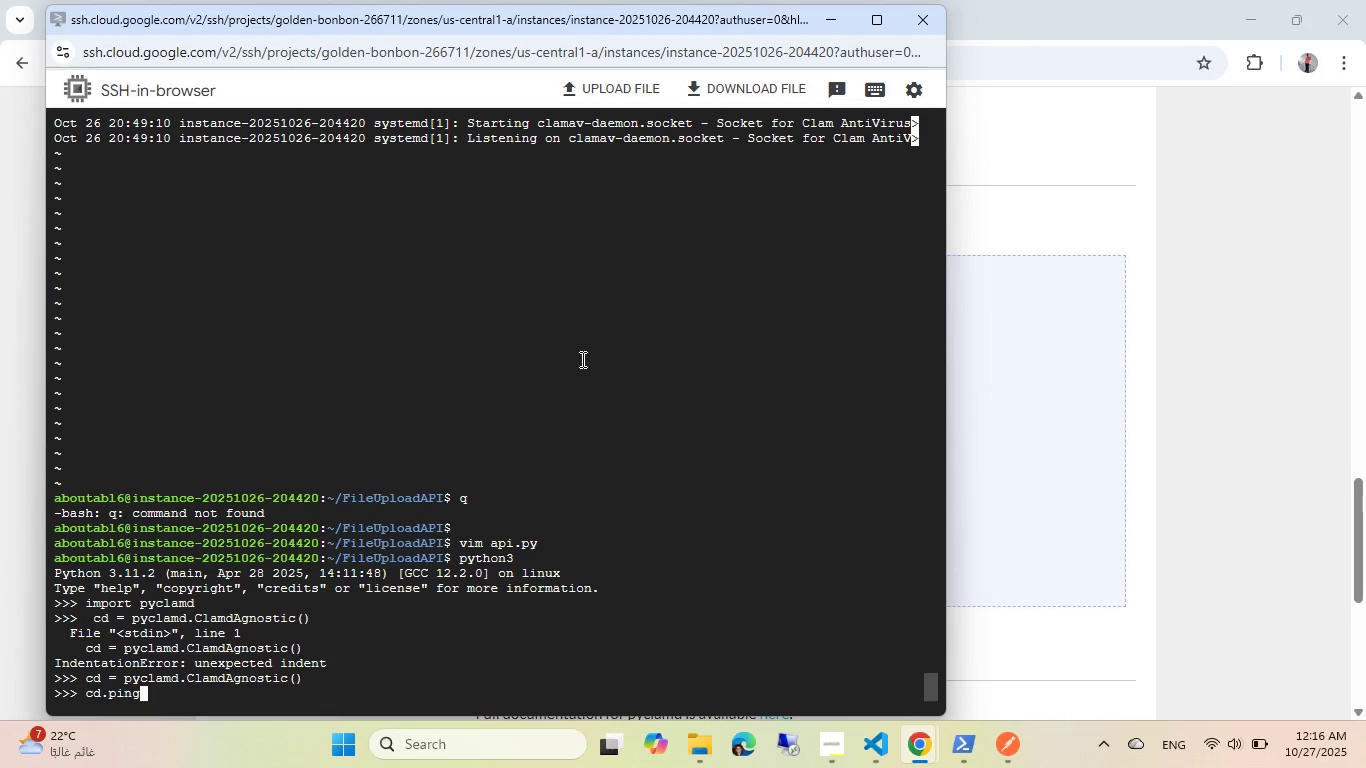 
key(Enter)
 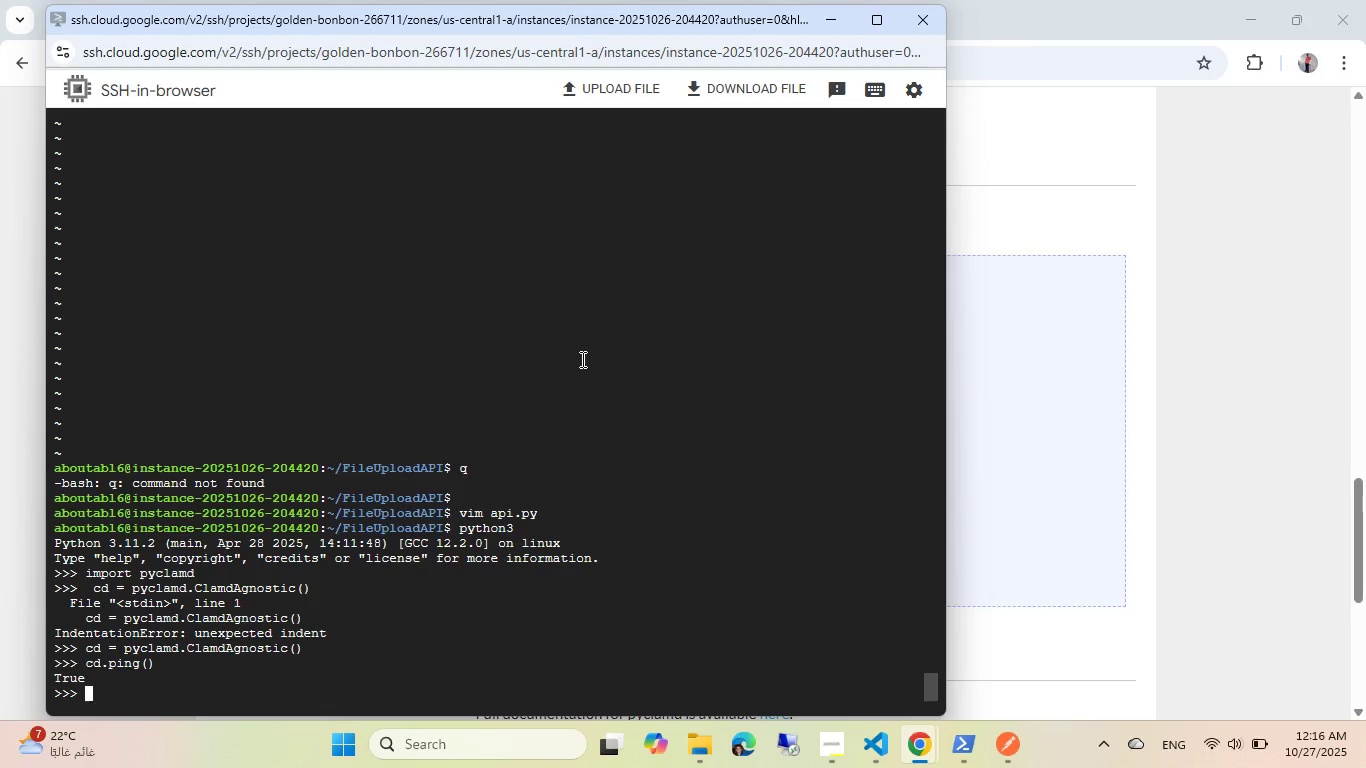 
wait(9.56)
 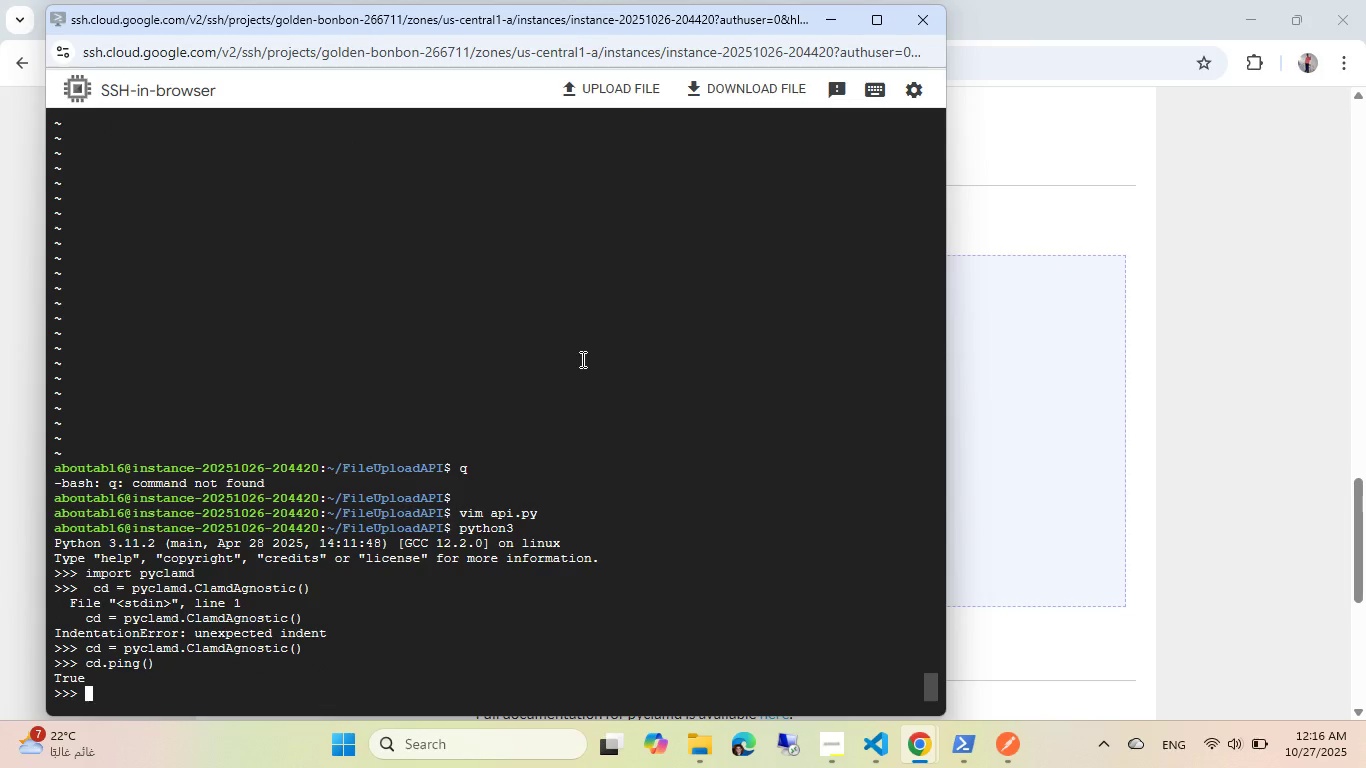 
left_click([959, 737])
 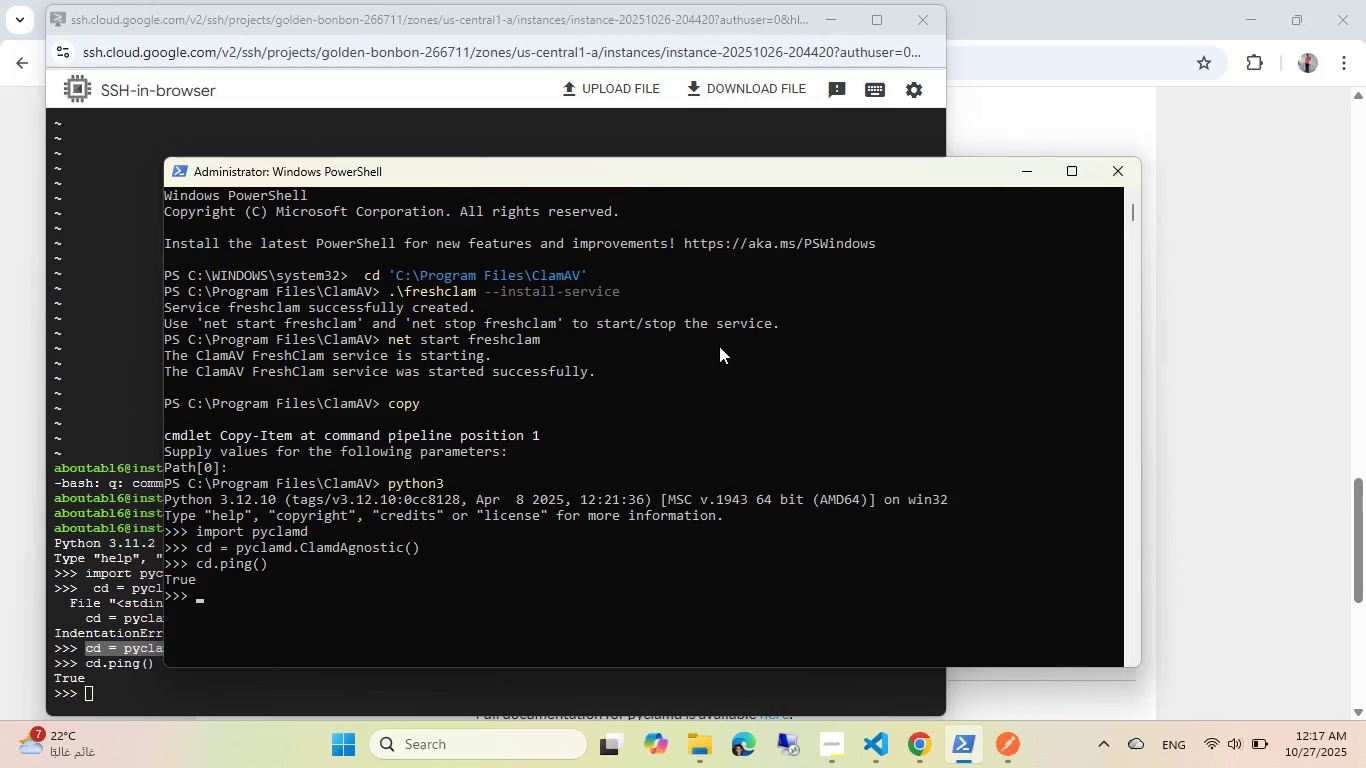 
wait(34.37)
 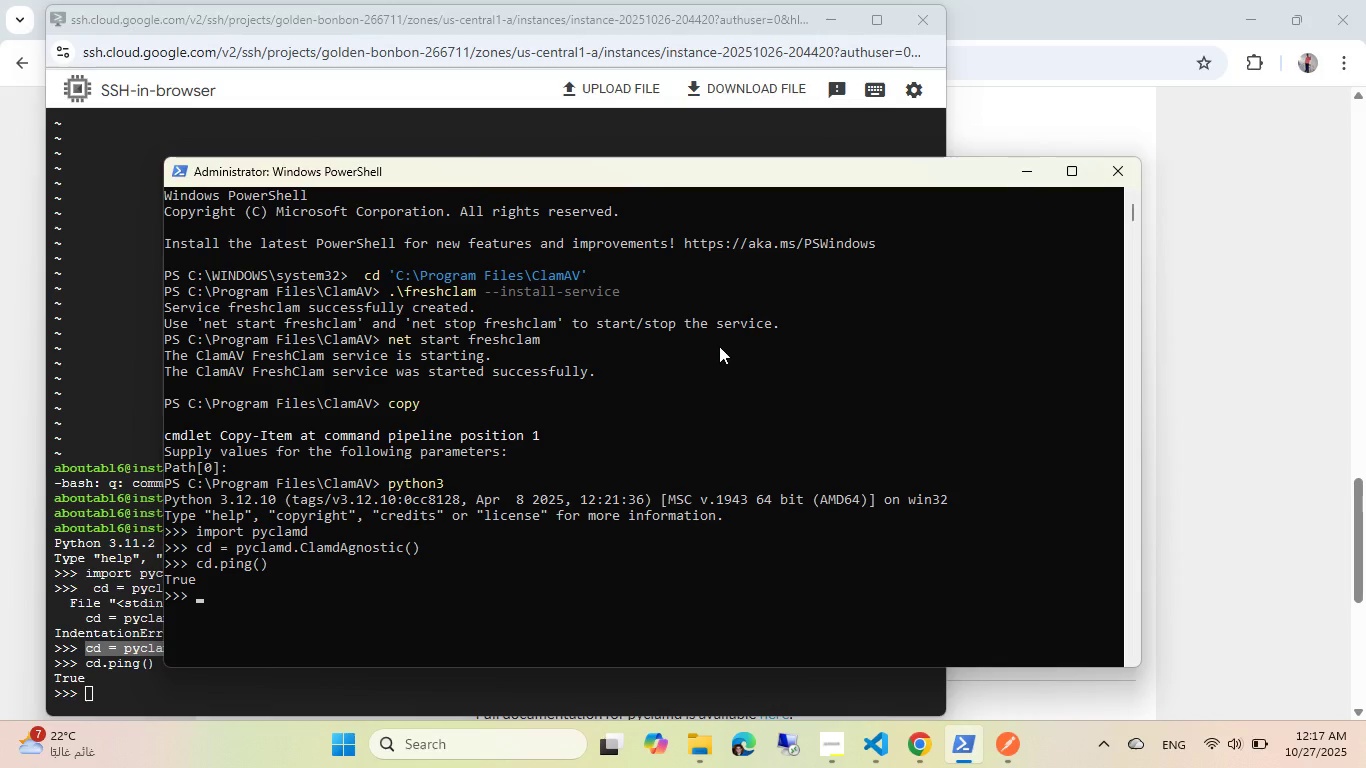 
left_click([138, 129])
 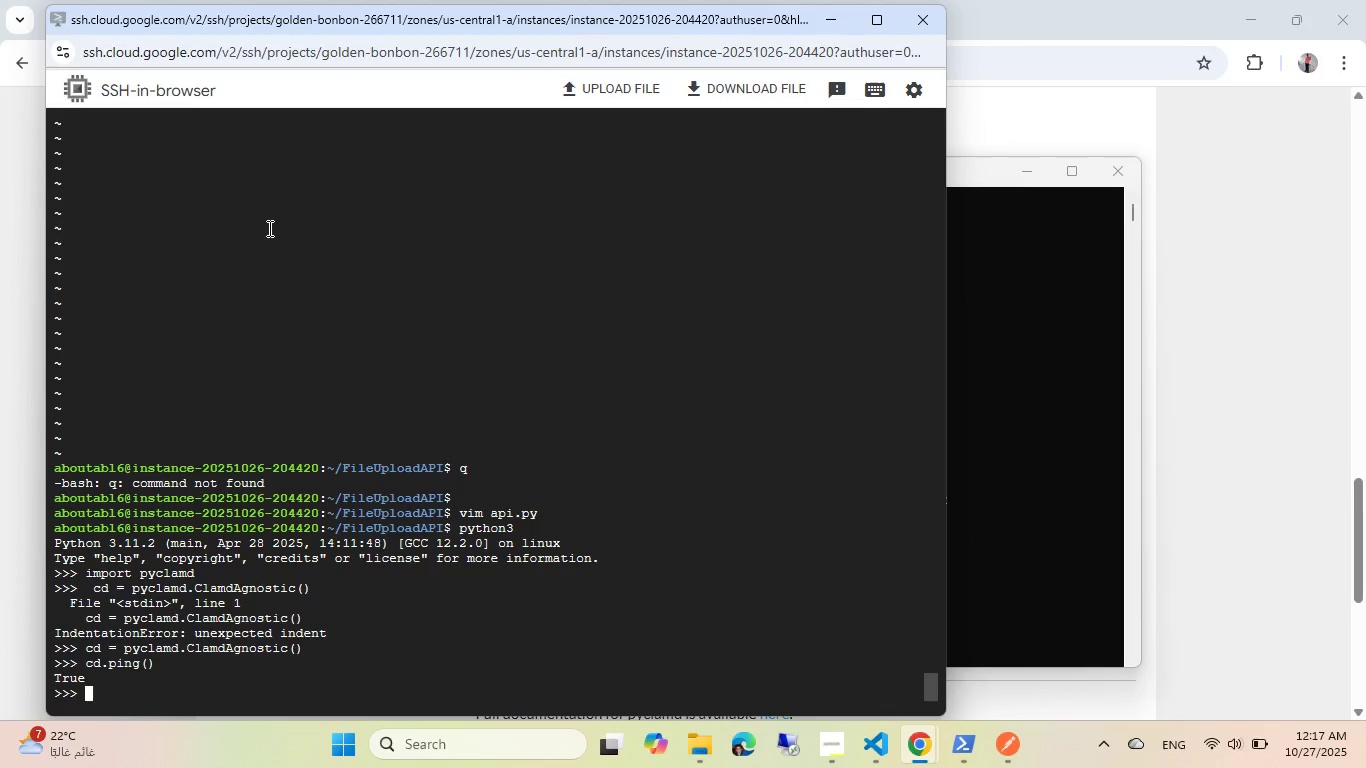 
type(exit())
 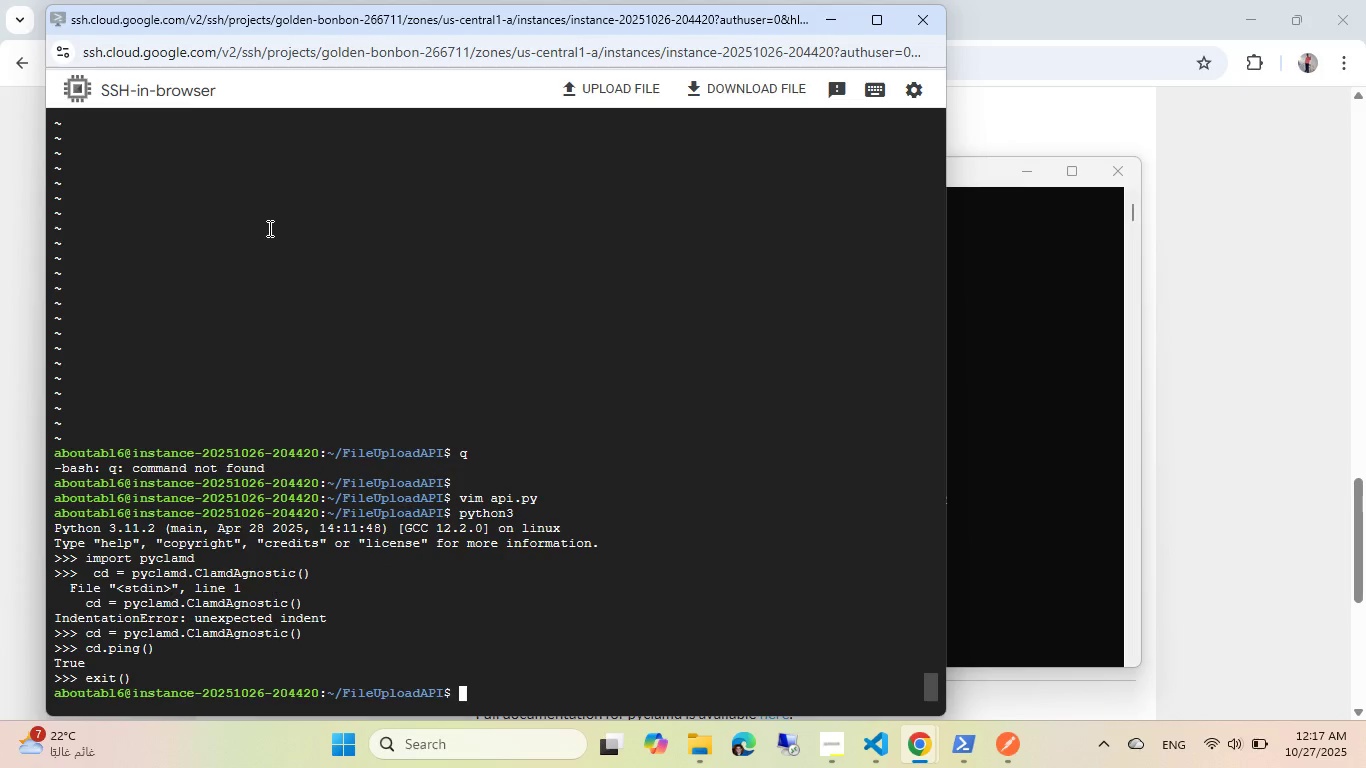 
 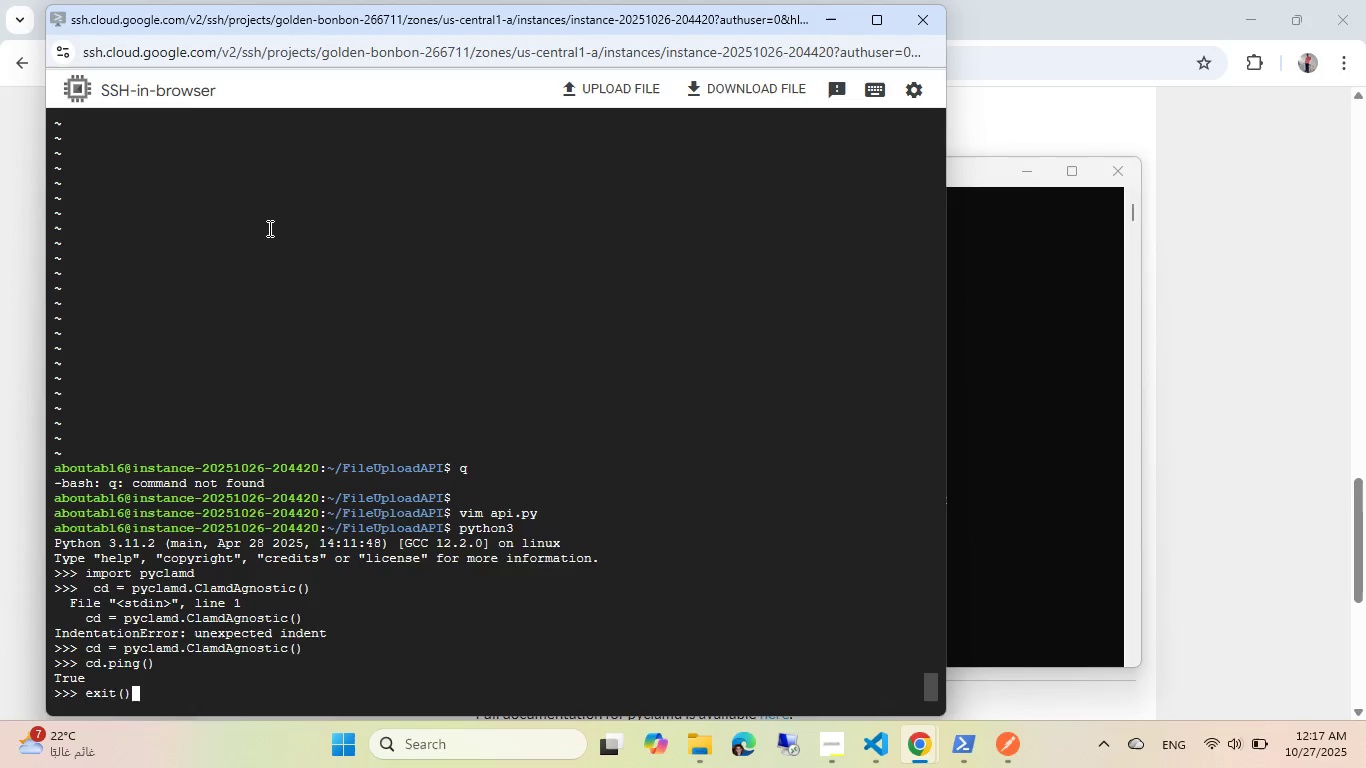 
key(Enter)
 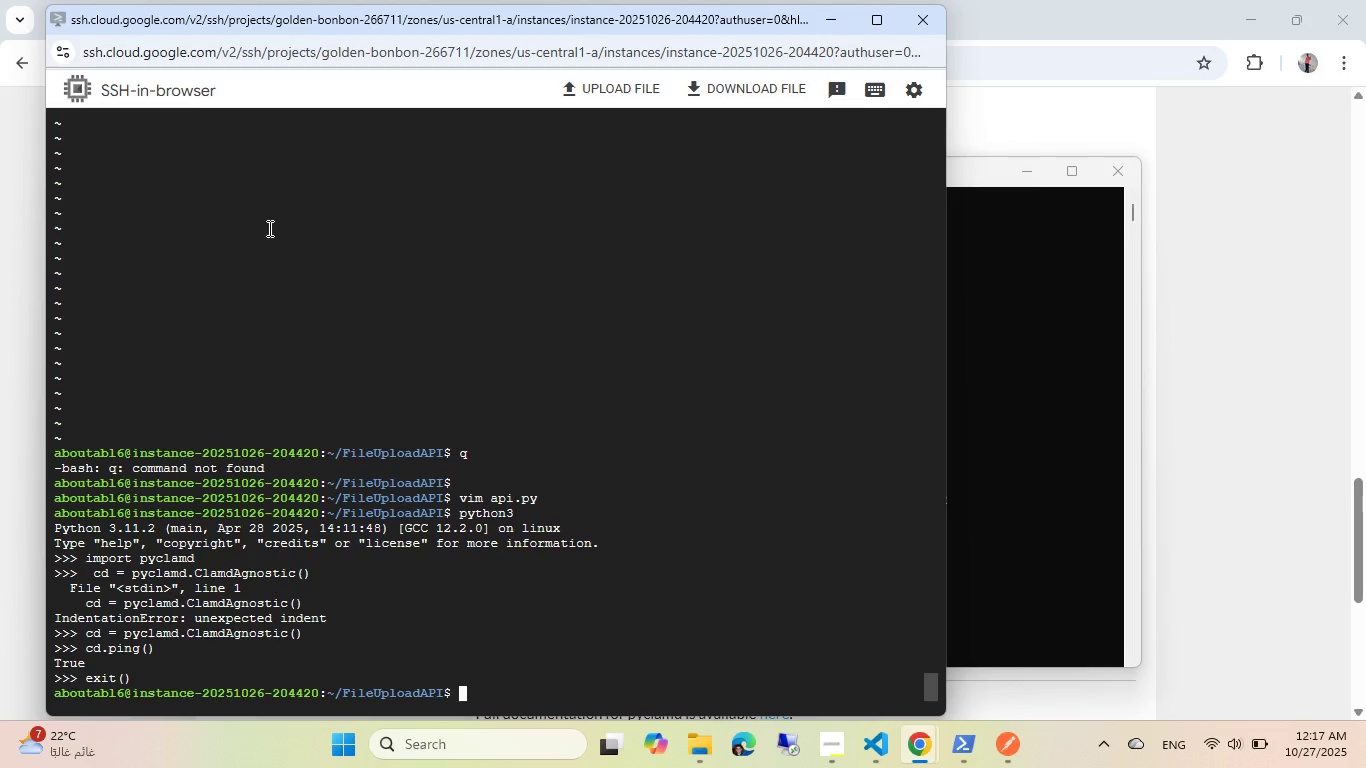 
type(vim ap)
key(Tab)
 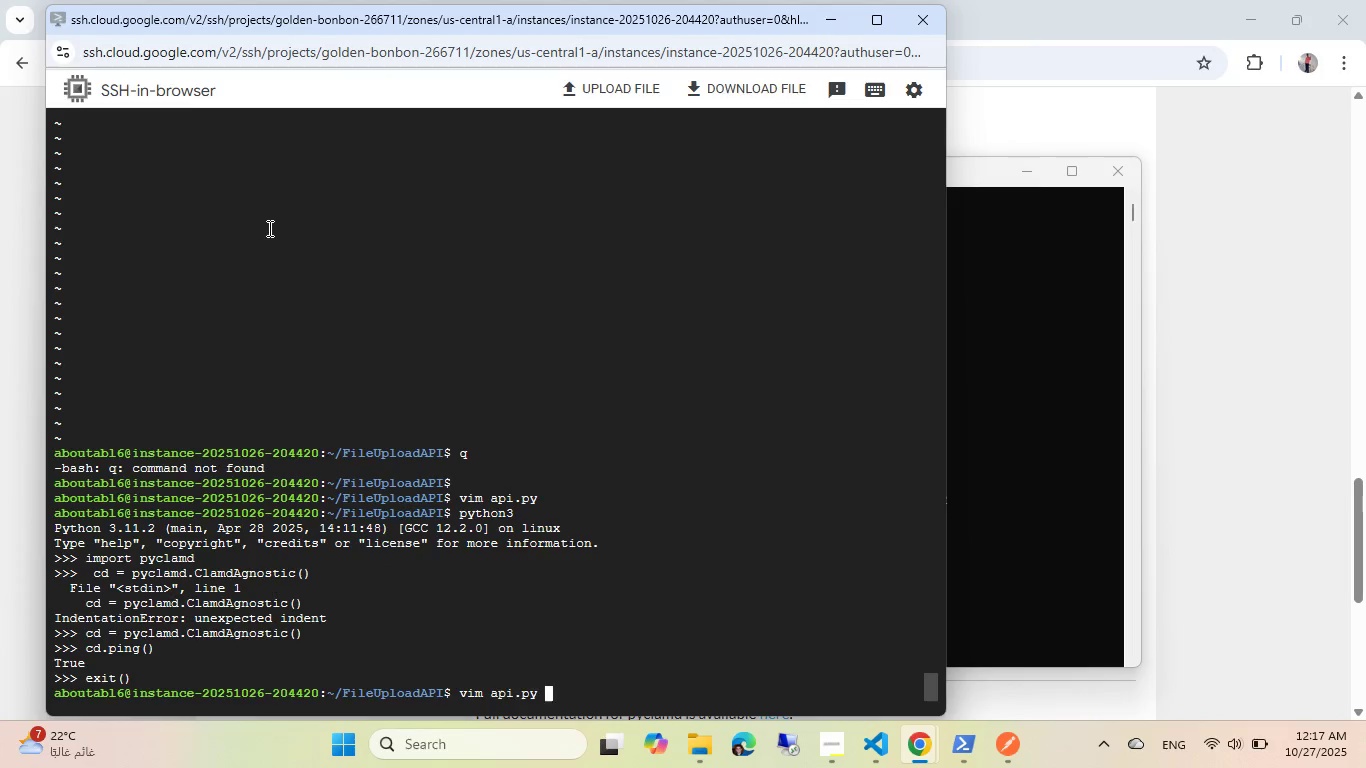 
key(Enter)
 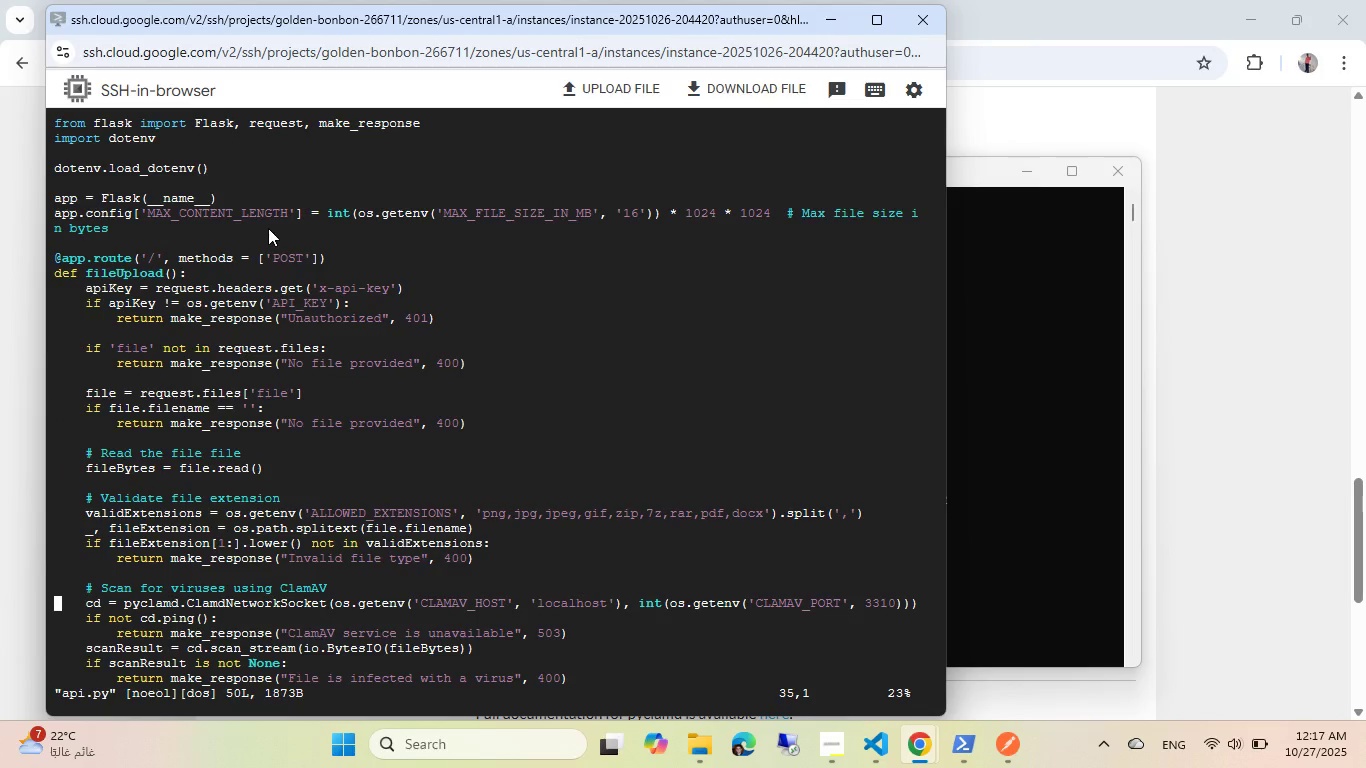 
key(ArrowDown)
 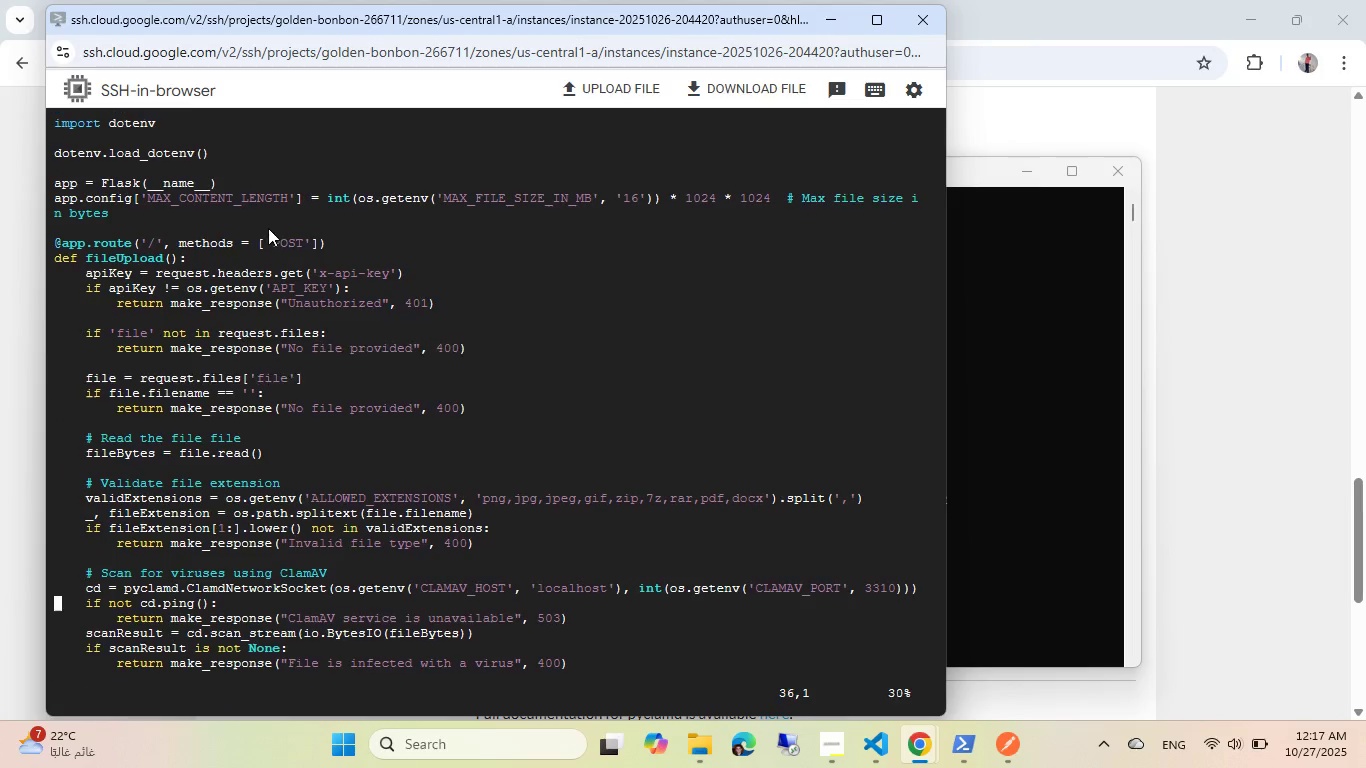 
key(ArrowDown)
 